 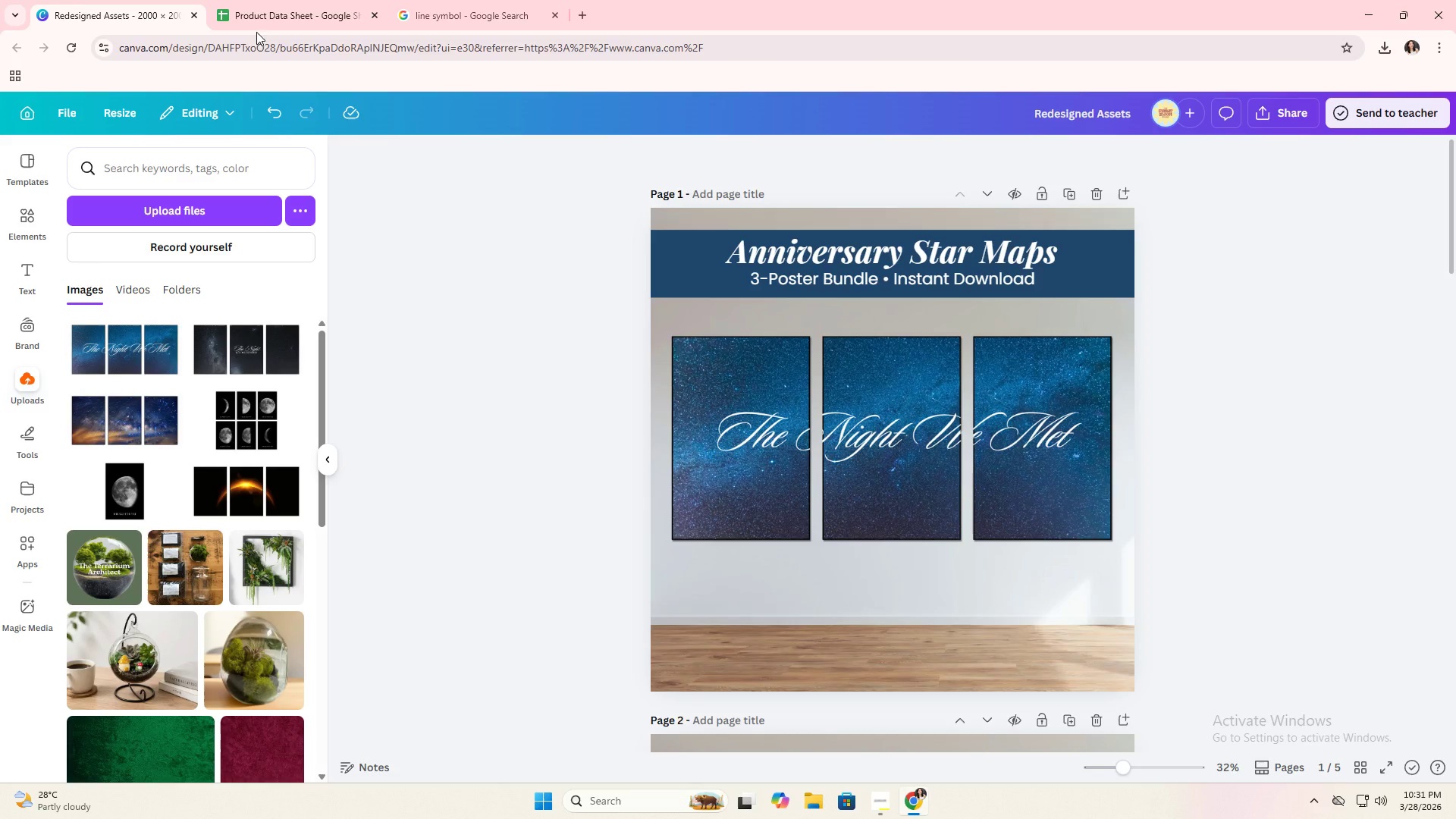 
scroll: coordinate [537, 403], scroll_direction: up, amount: 7.0
 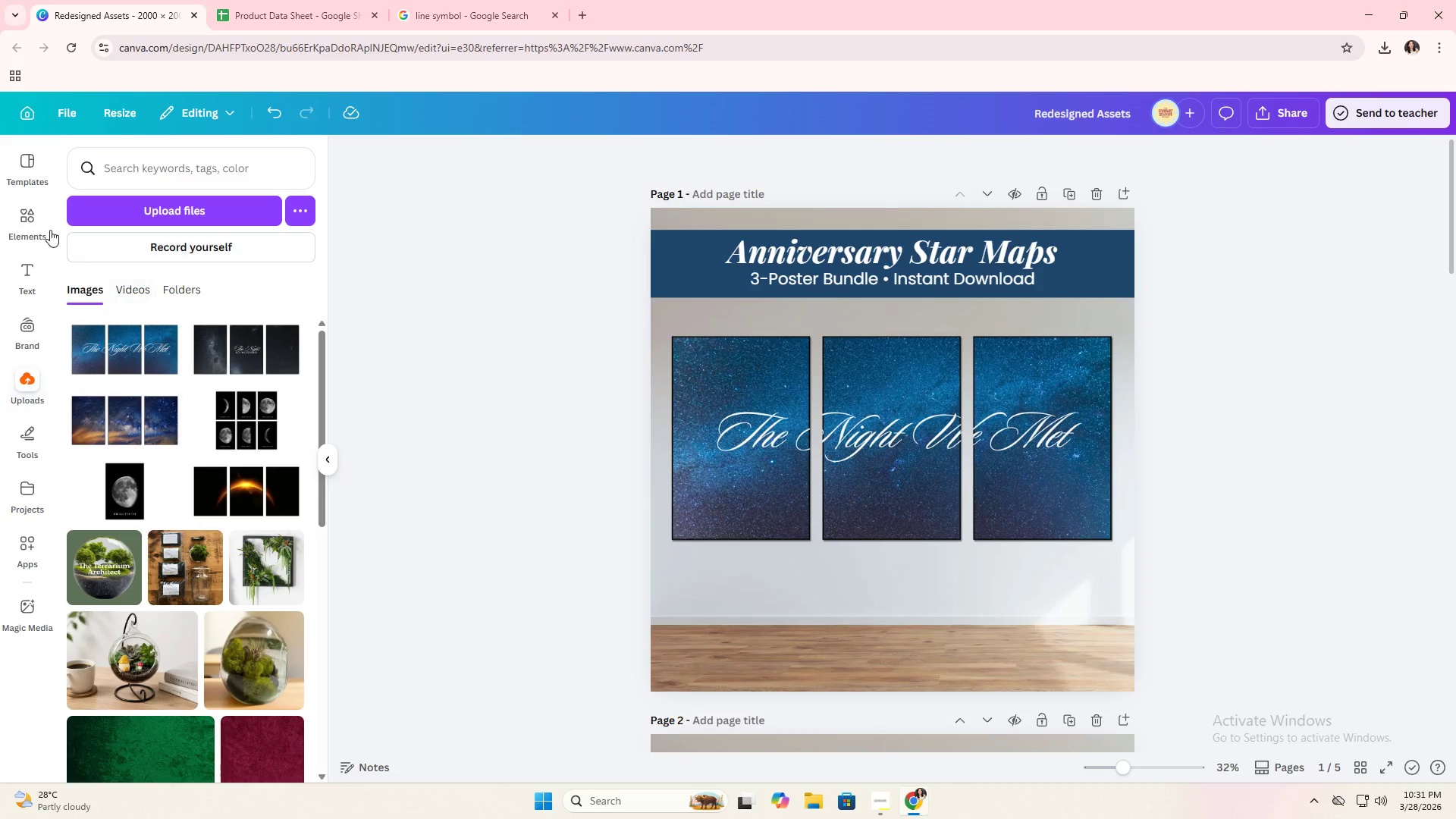 
left_click([30, 222])
 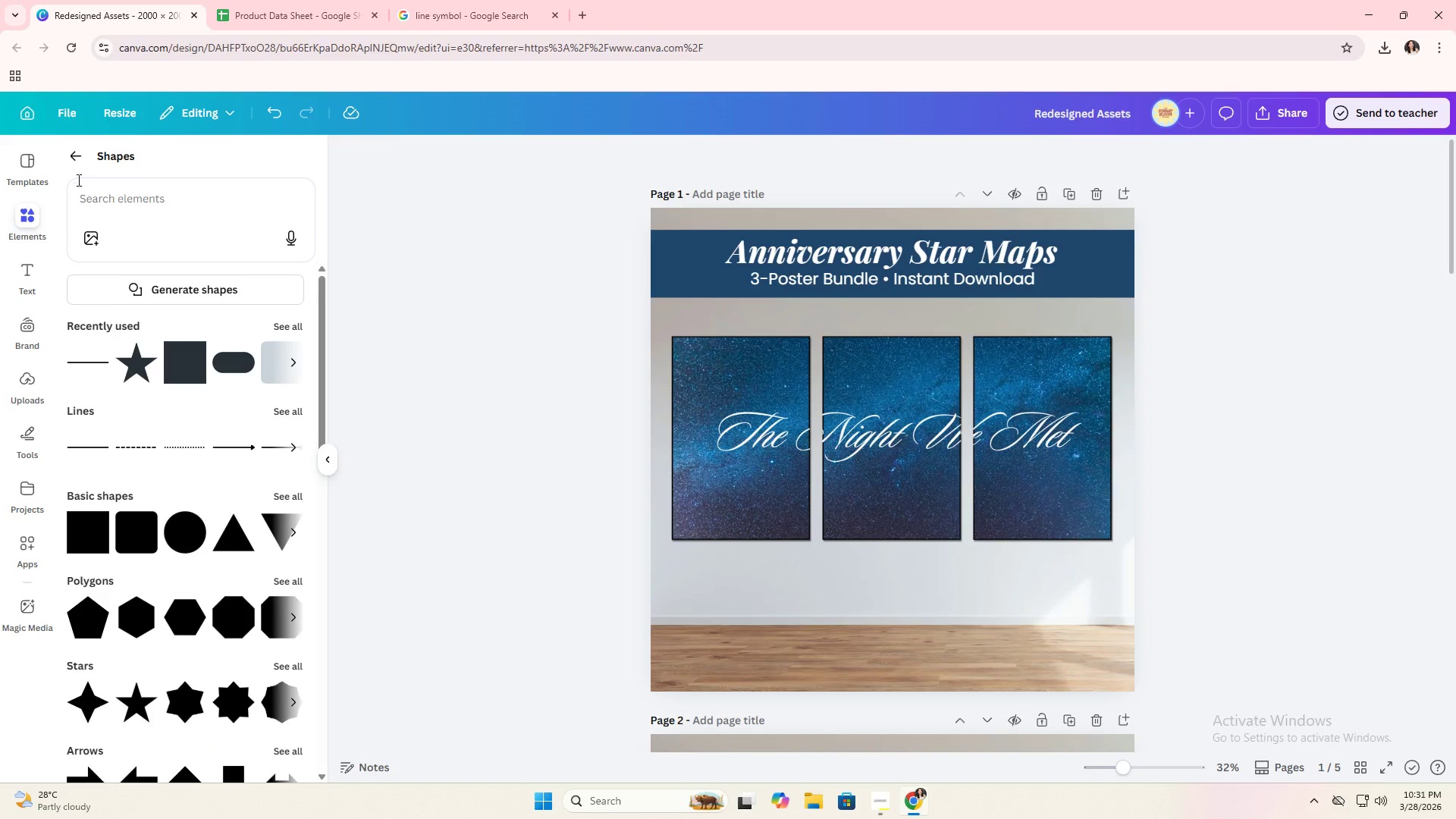 
left_click([83, 159])
 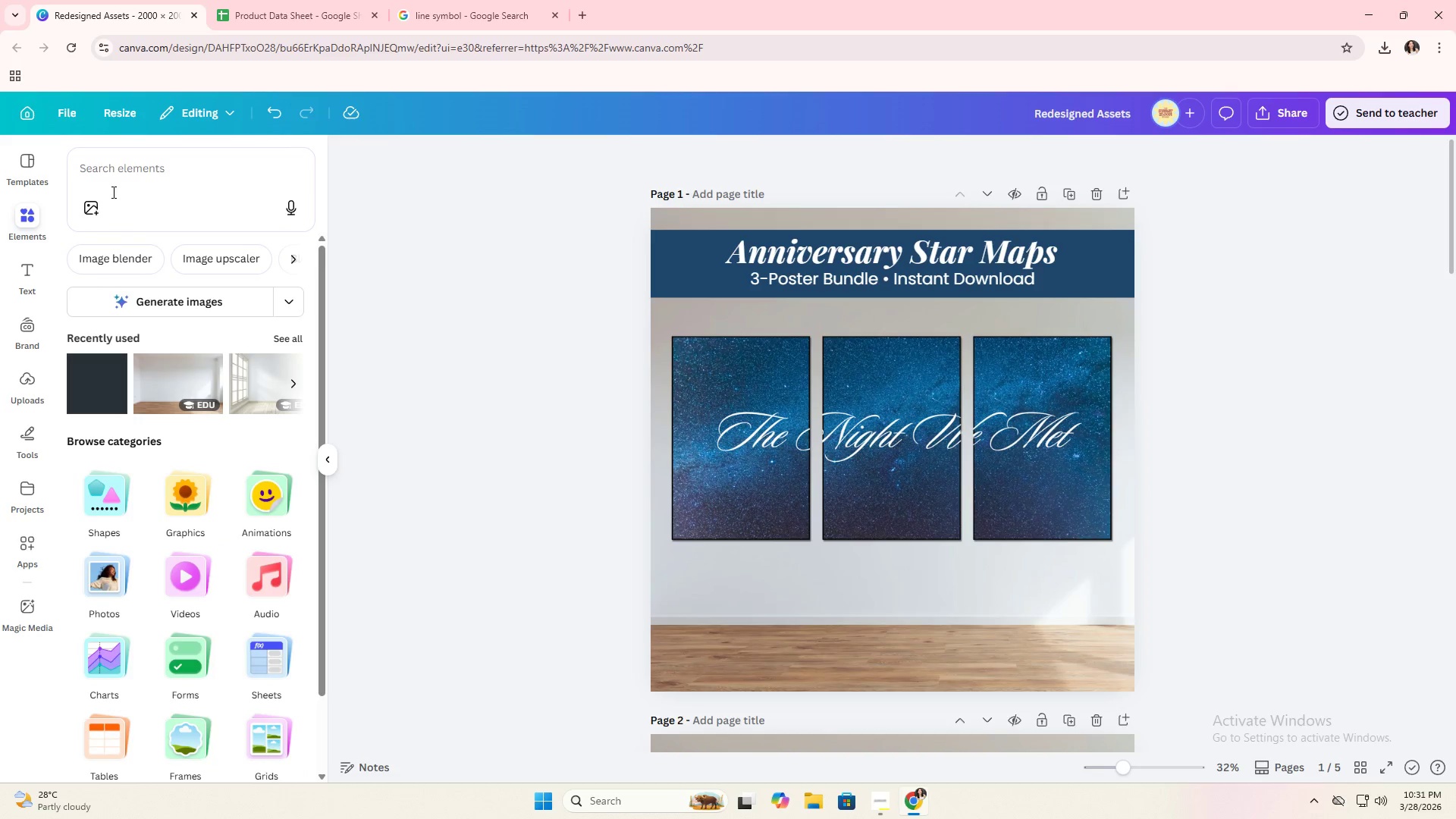 
left_click([115, 190])
 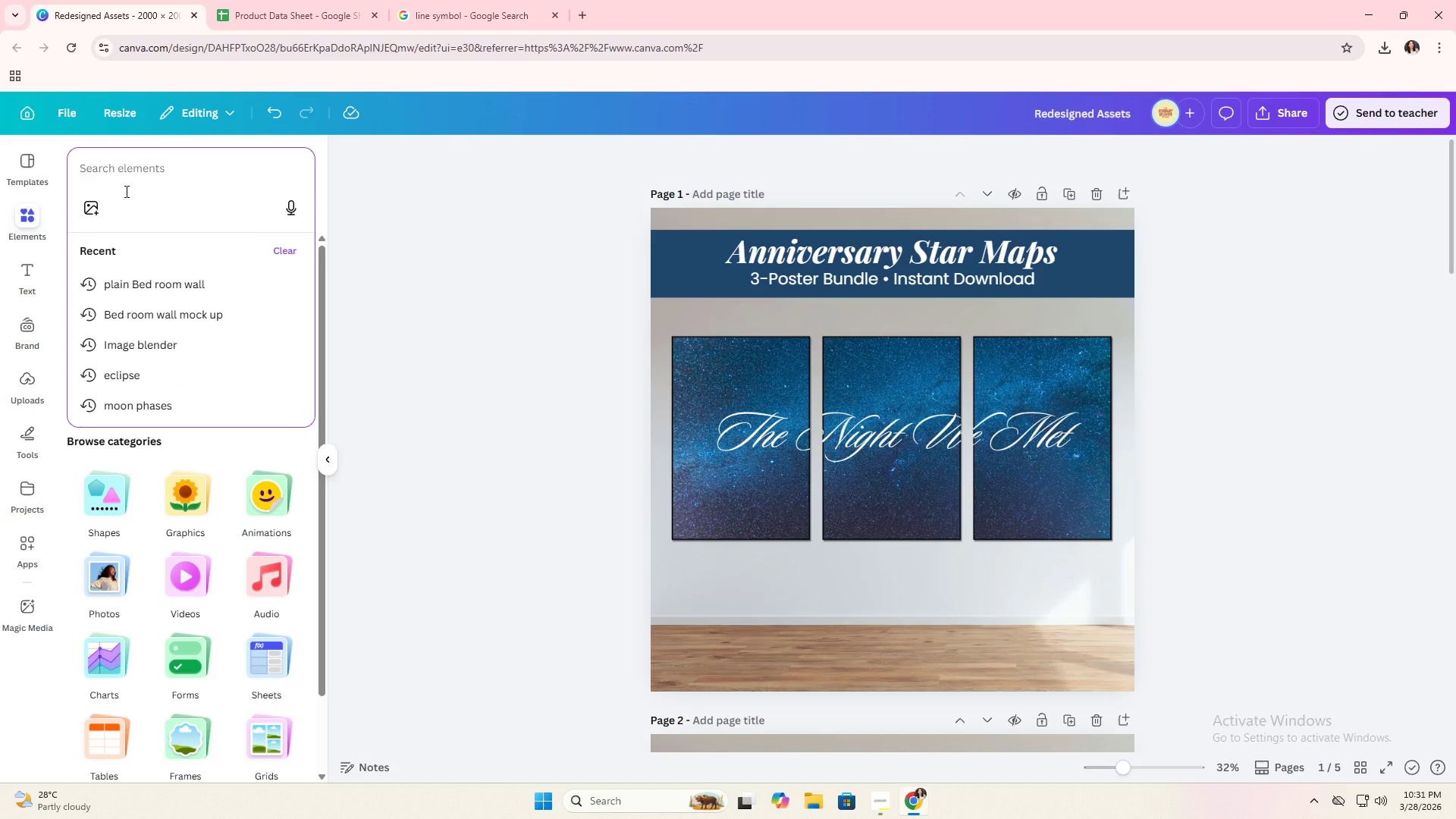 
type(romantic bedroom)
 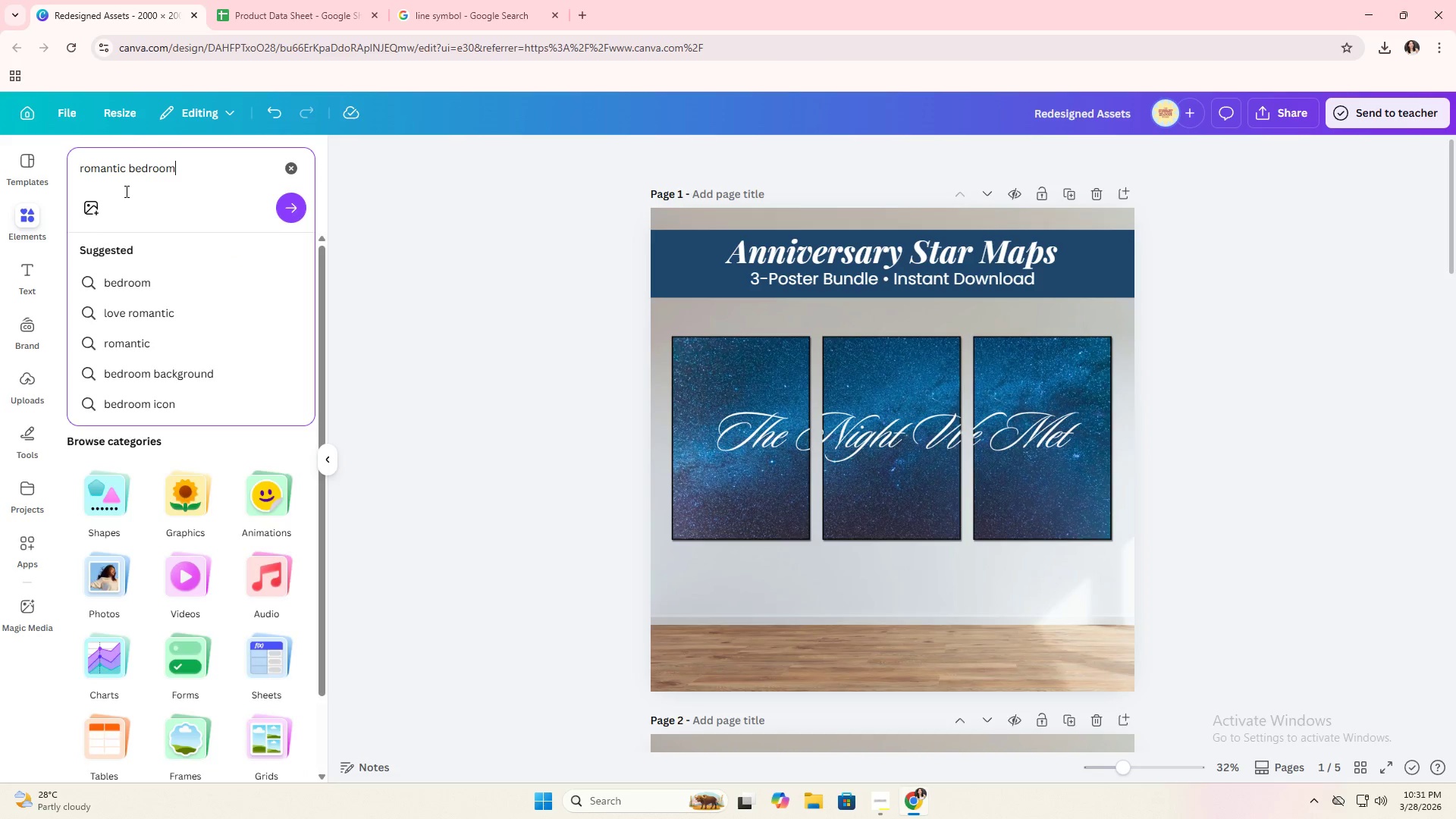 
key(Enter)
 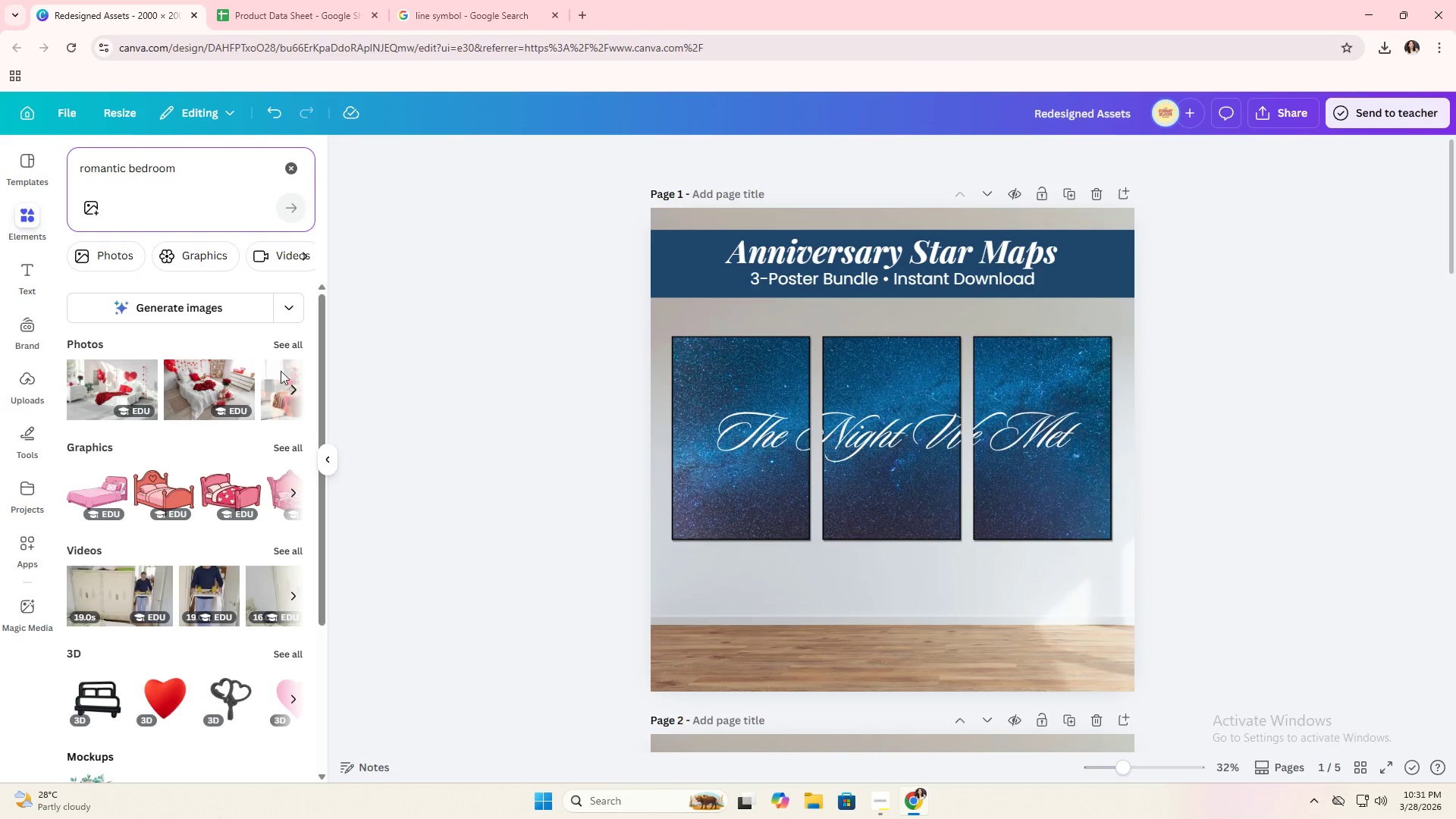 
left_click([285, 344])
 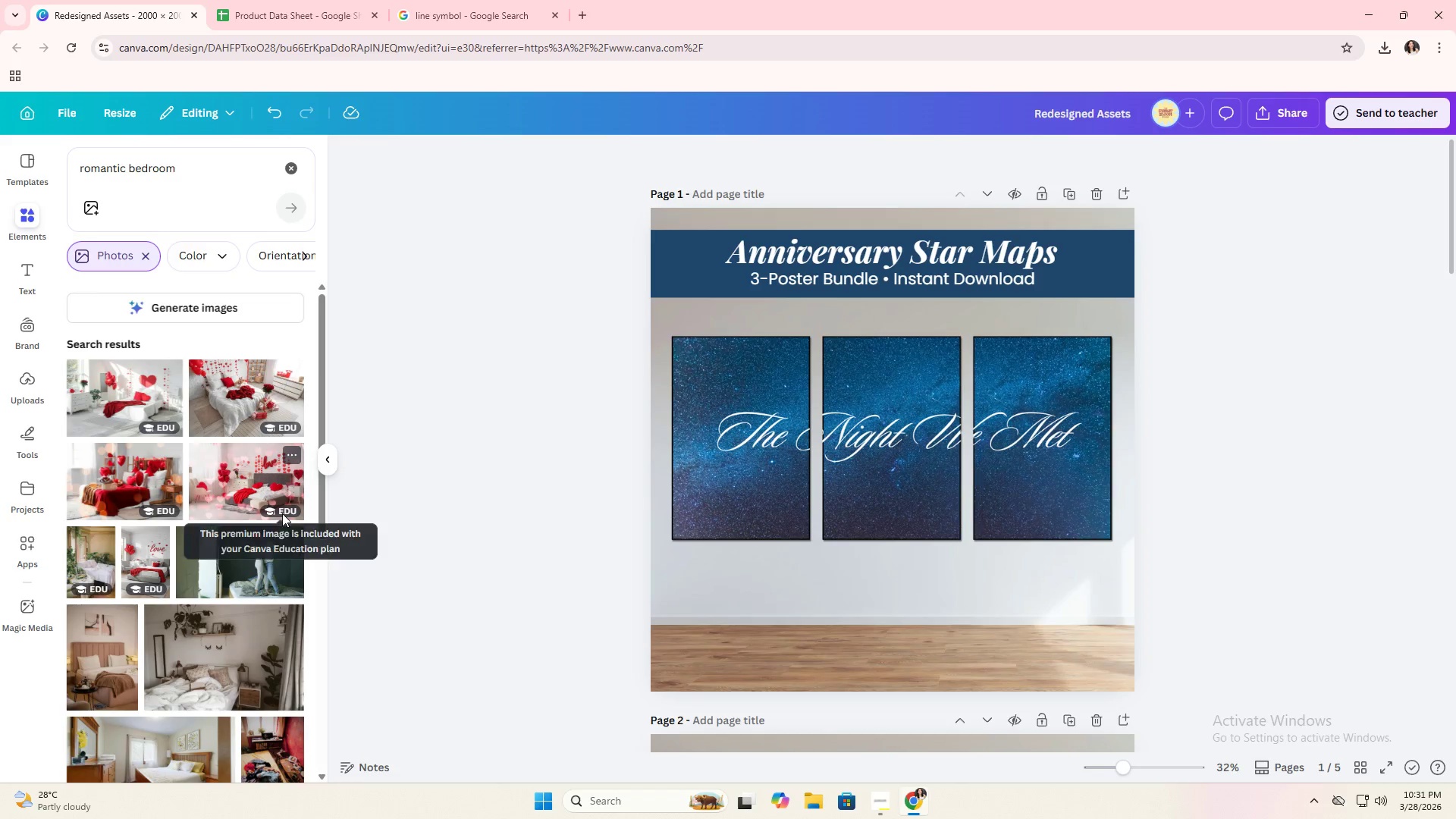 
scroll: coordinate [281, 511], scroll_direction: down, amount: 11.0
 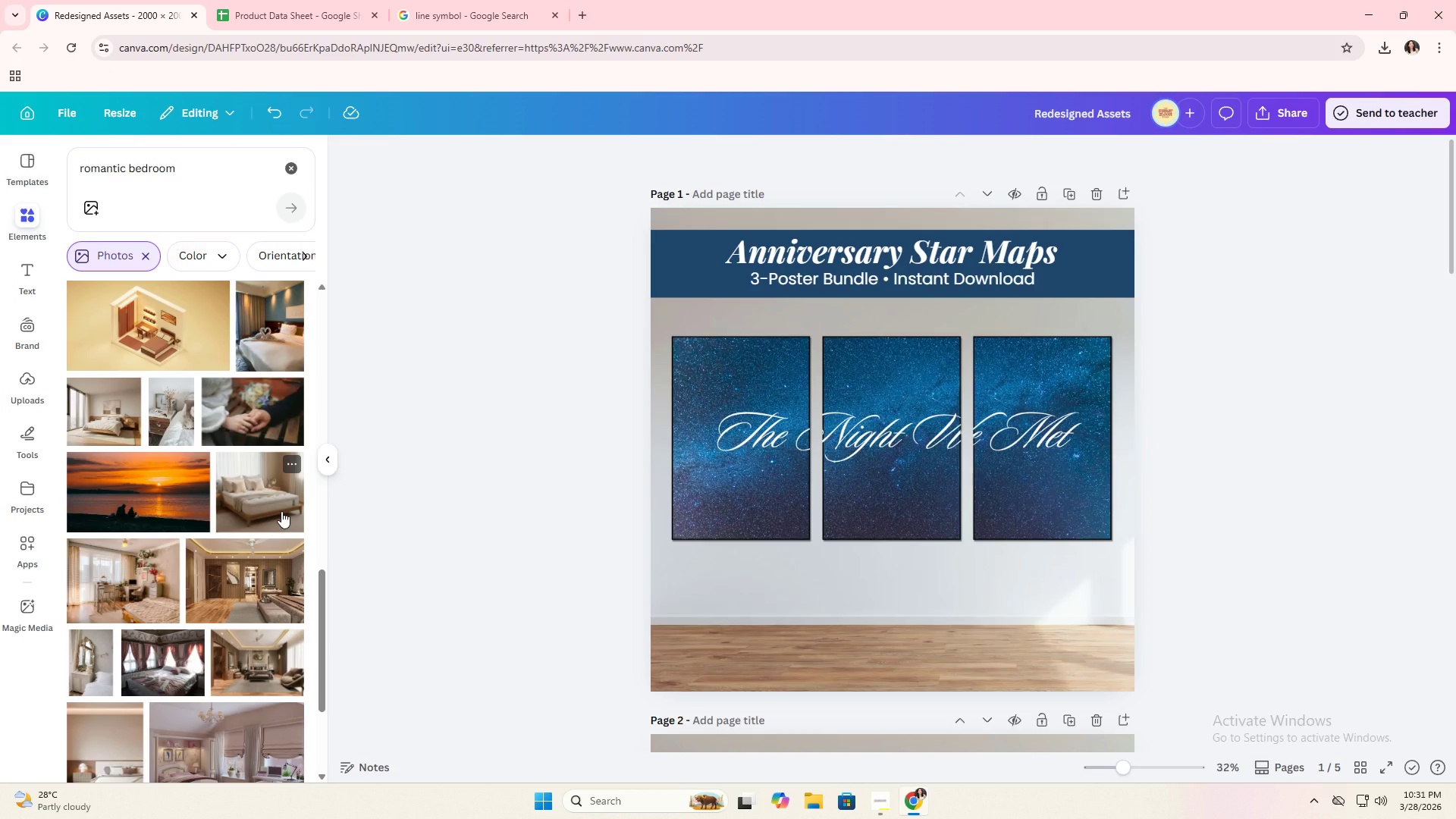 
scroll: coordinate [281, 511], scroll_direction: down, amount: 2.0
 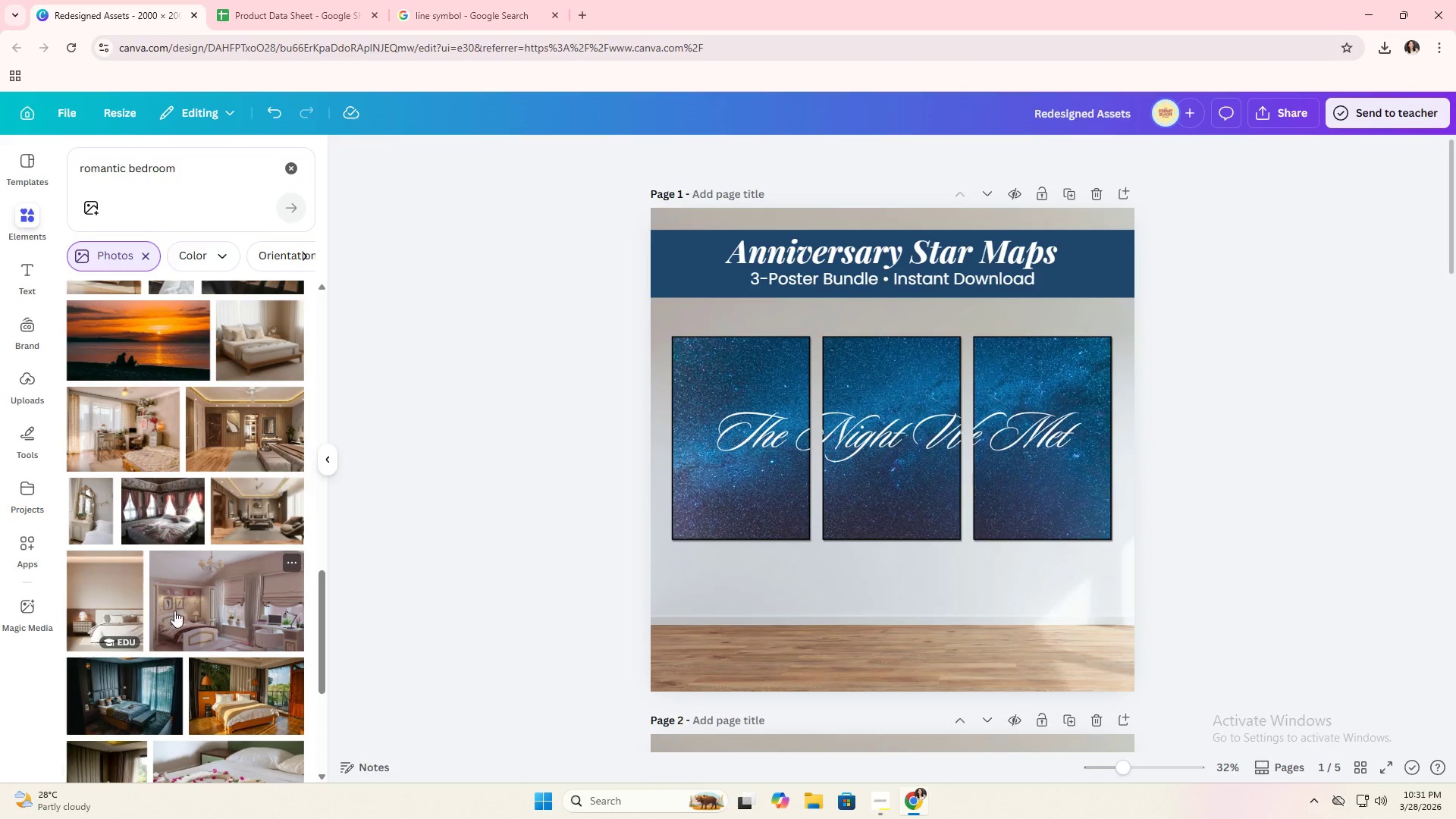 
left_click_drag(start_coordinate=[104, 613], to_coordinate=[664, 615])
 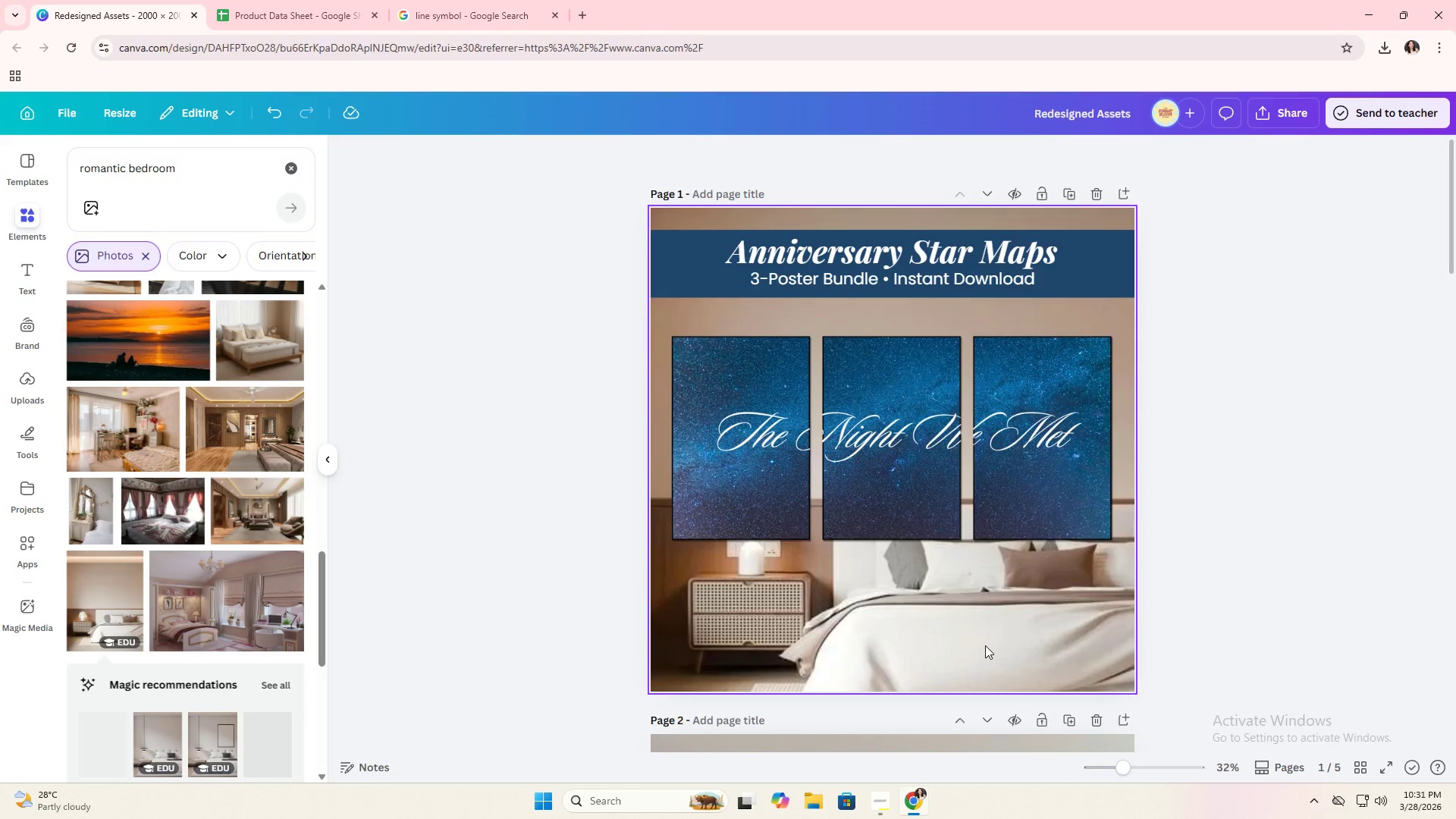 
double_click([985, 645])
 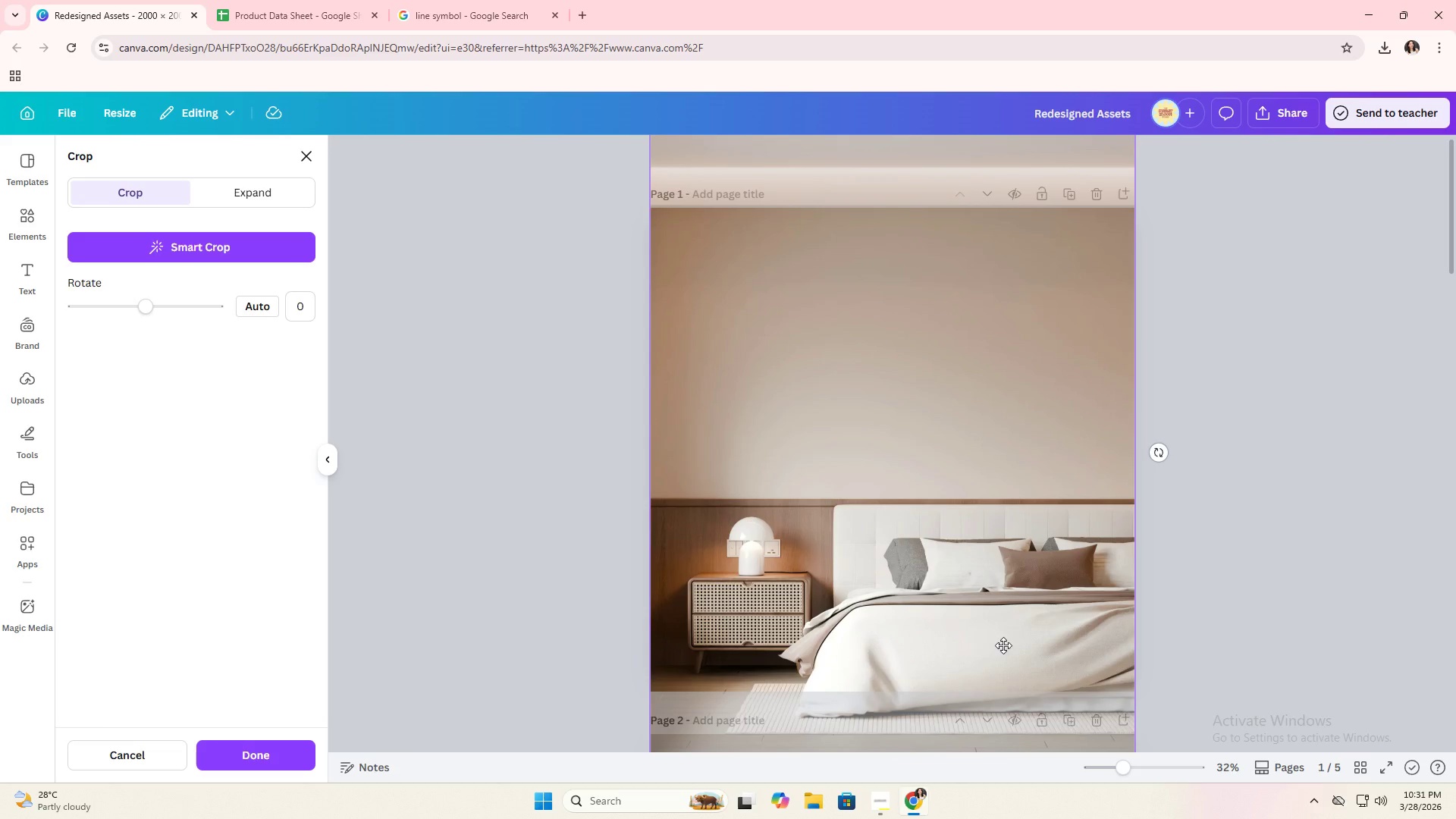 
left_click_drag(start_coordinate=[1004, 645], to_coordinate=[1009, 736])
 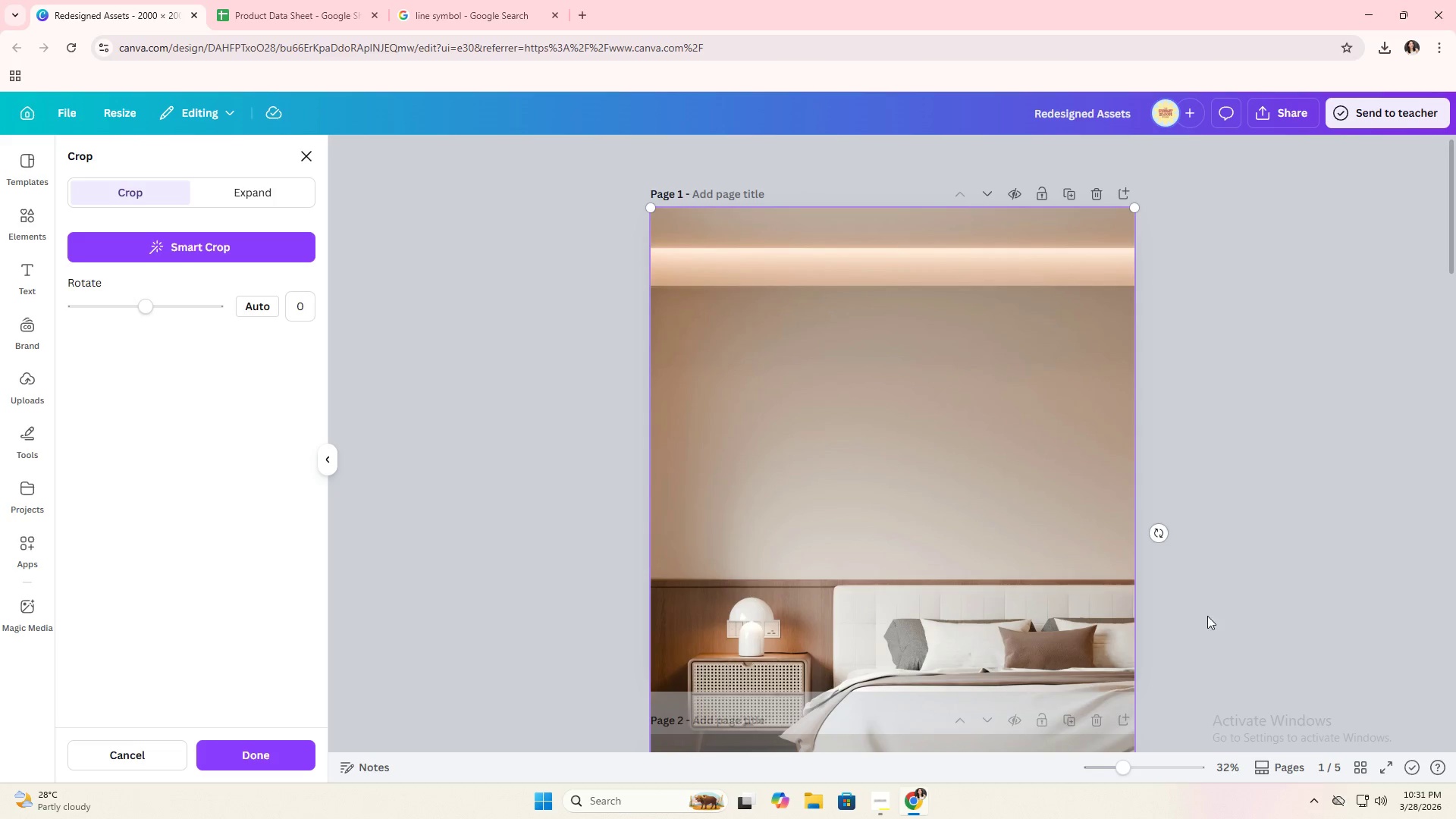 
left_click([1210, 613])
 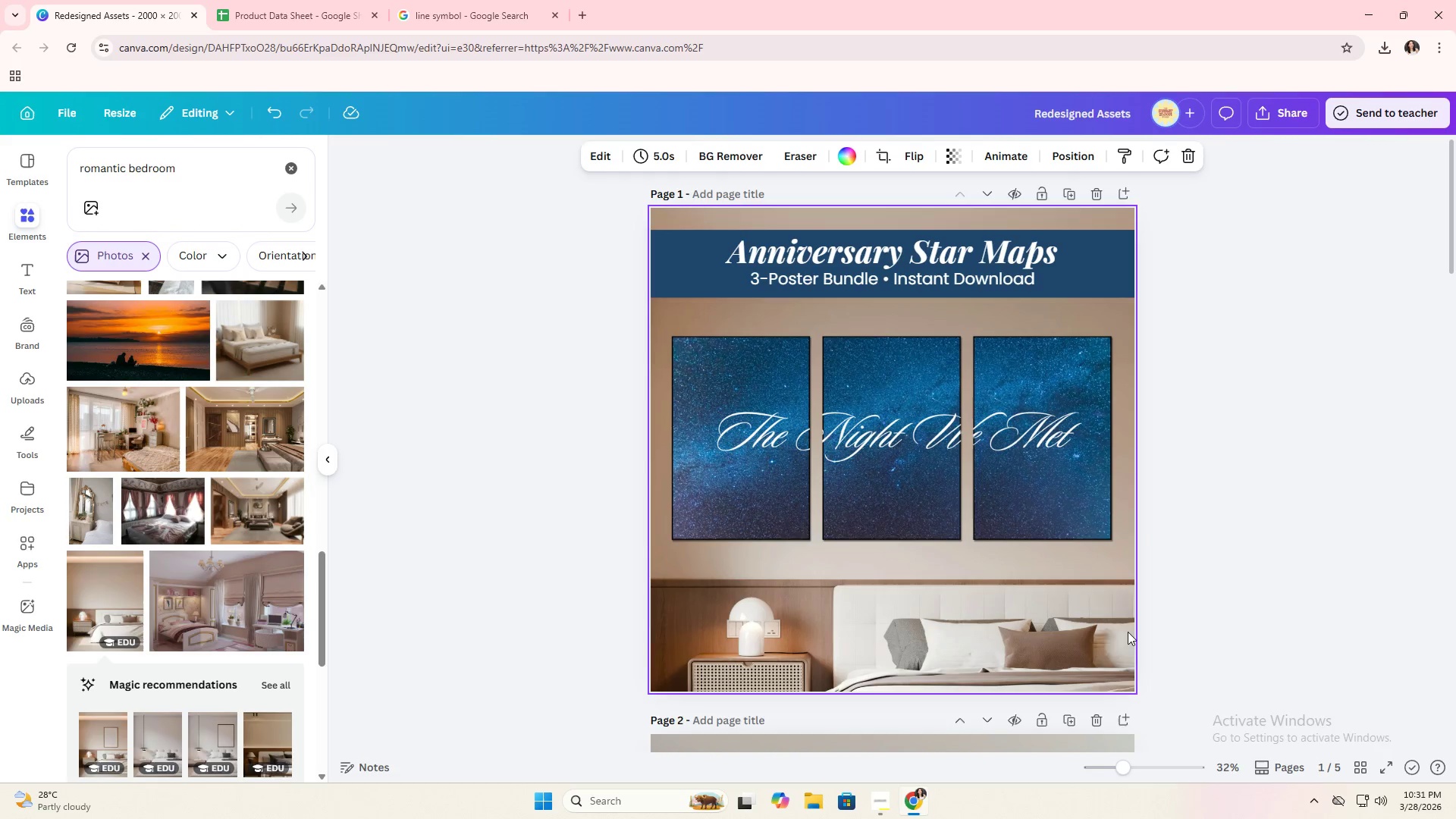 
left_click_drag(start_coordinate=[1078, 642], to_coordinate=[1078, 633])
 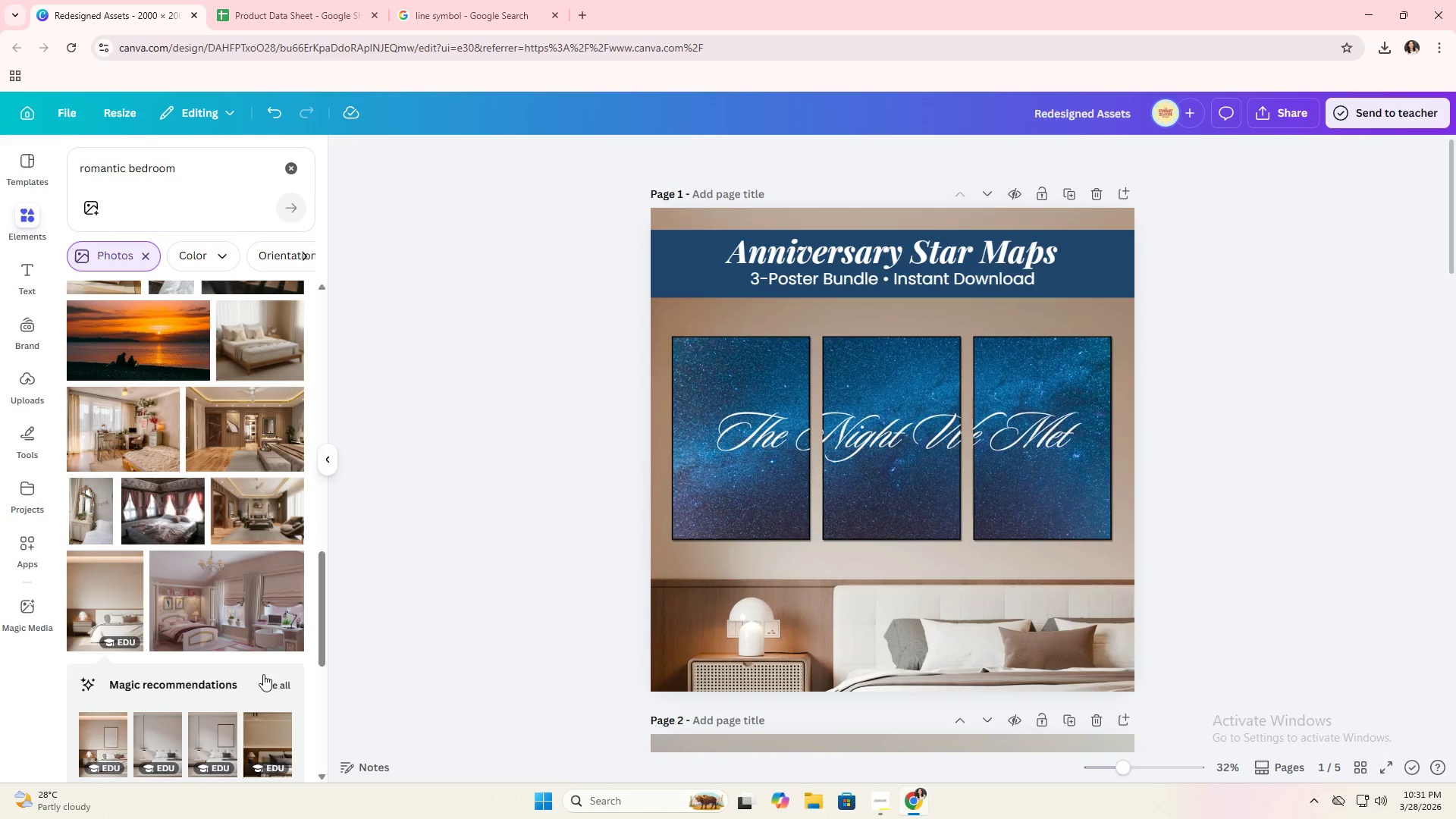 
left_click([276, 689])
 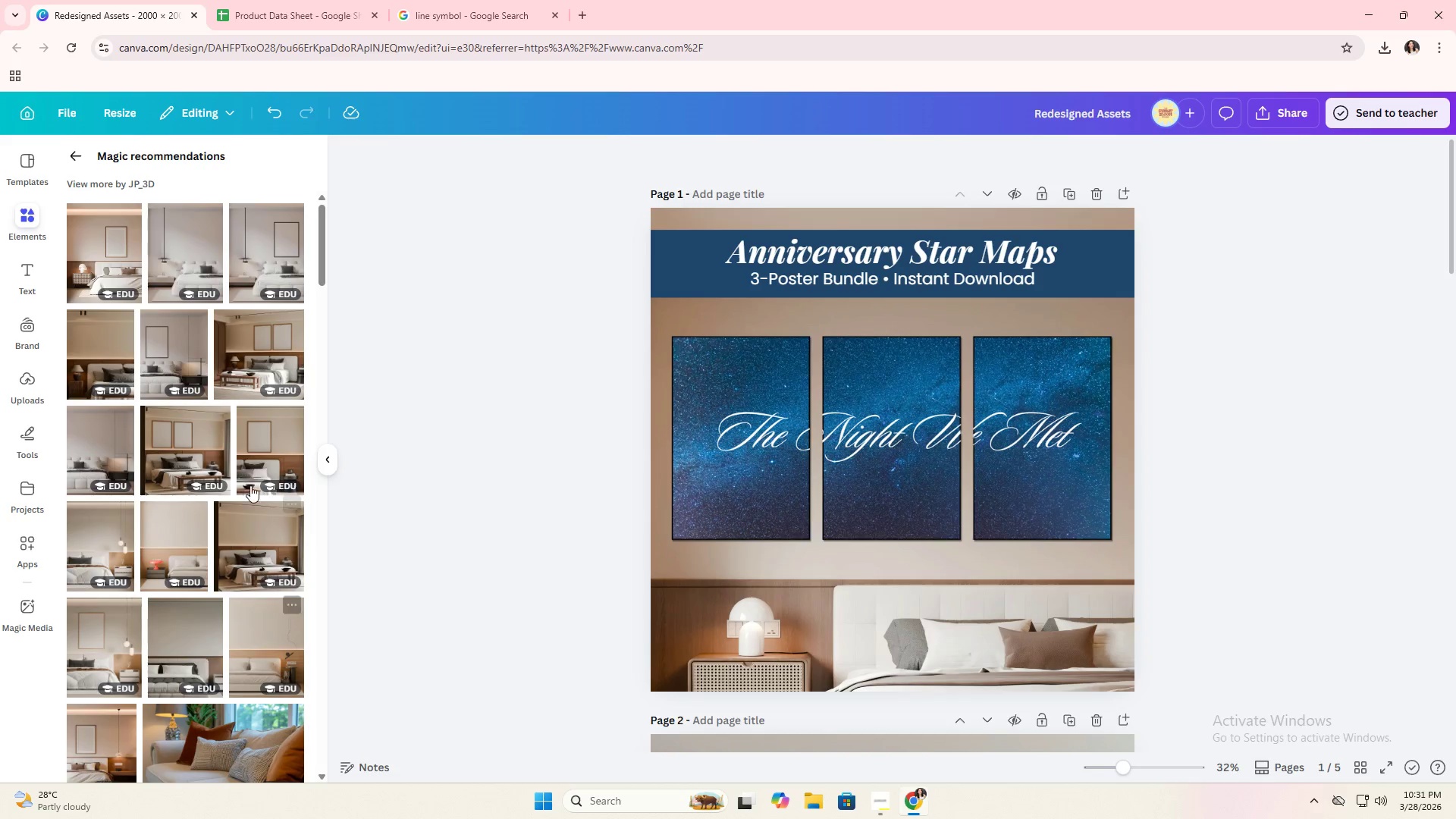 
scroll: coordinate [202, 391], scroll_direction: down, amount: 1.0
 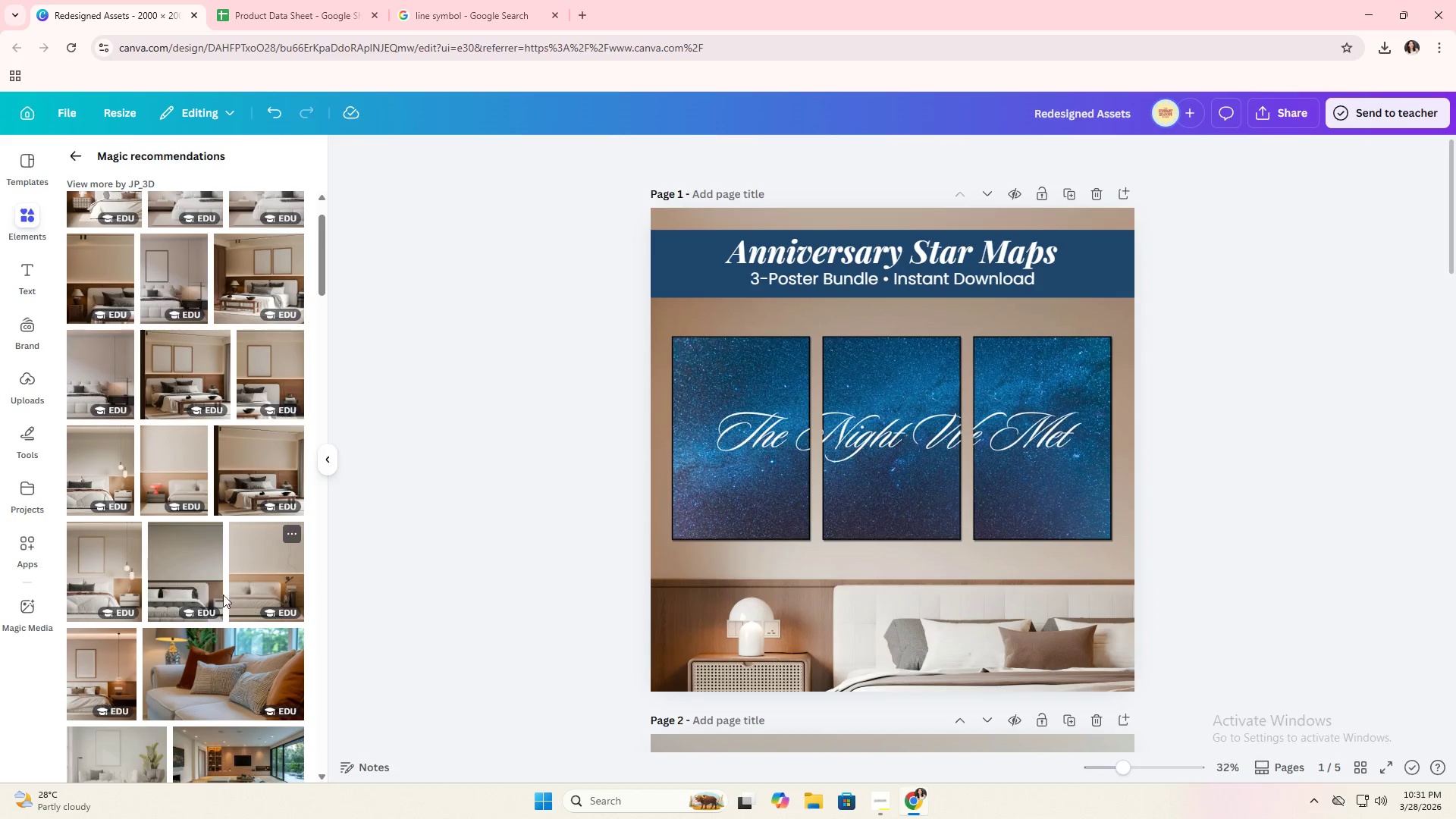 
left_click_drag(start_coordinate=[196, 585], to_coordinate=[666, 638])
 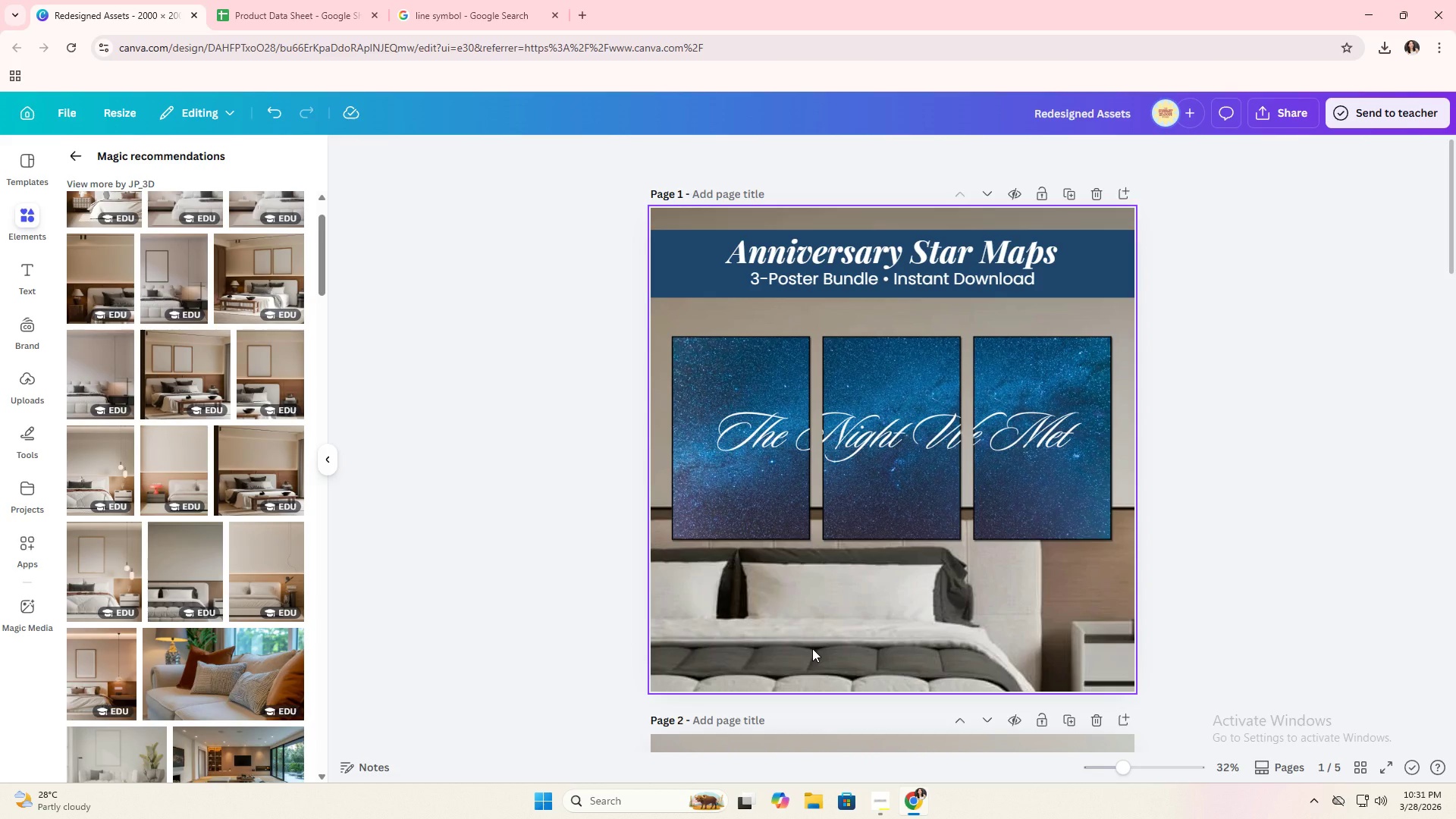 
double_click([812, 648])
 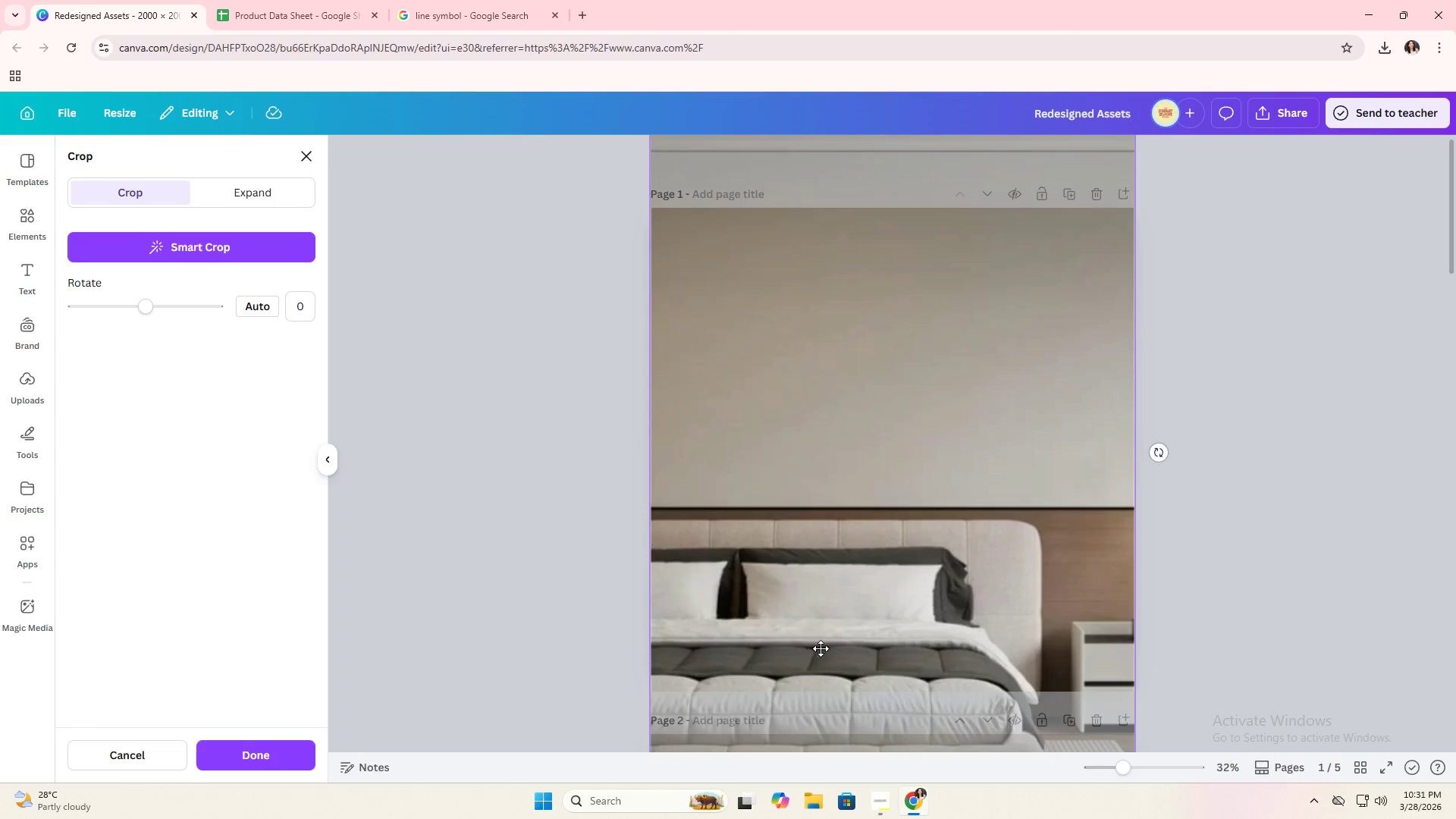 
left_click_drag(start_coordinate=[821, 648], to_coordinate=[827, 706])
 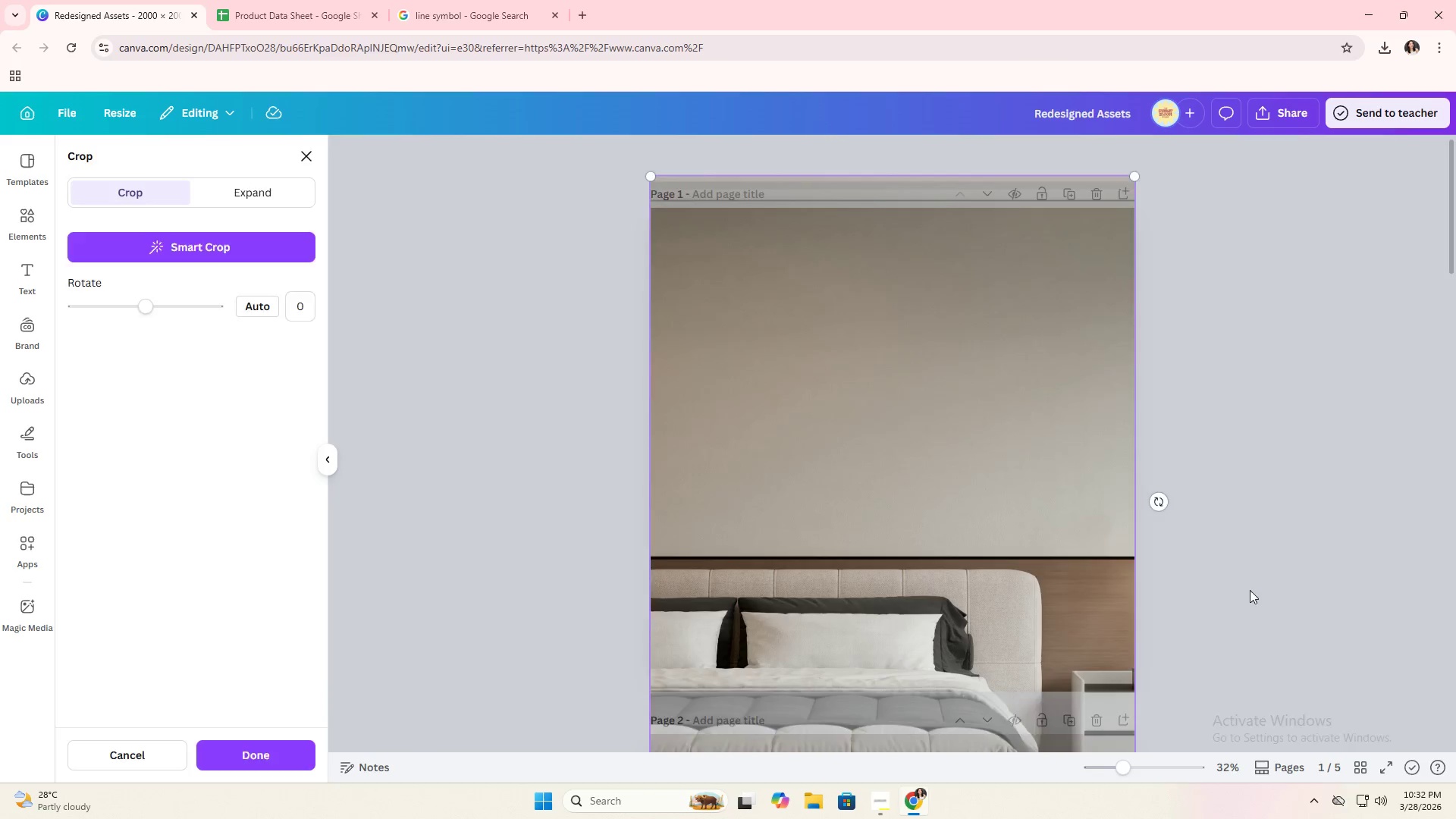 
double_click([1250, 590])
 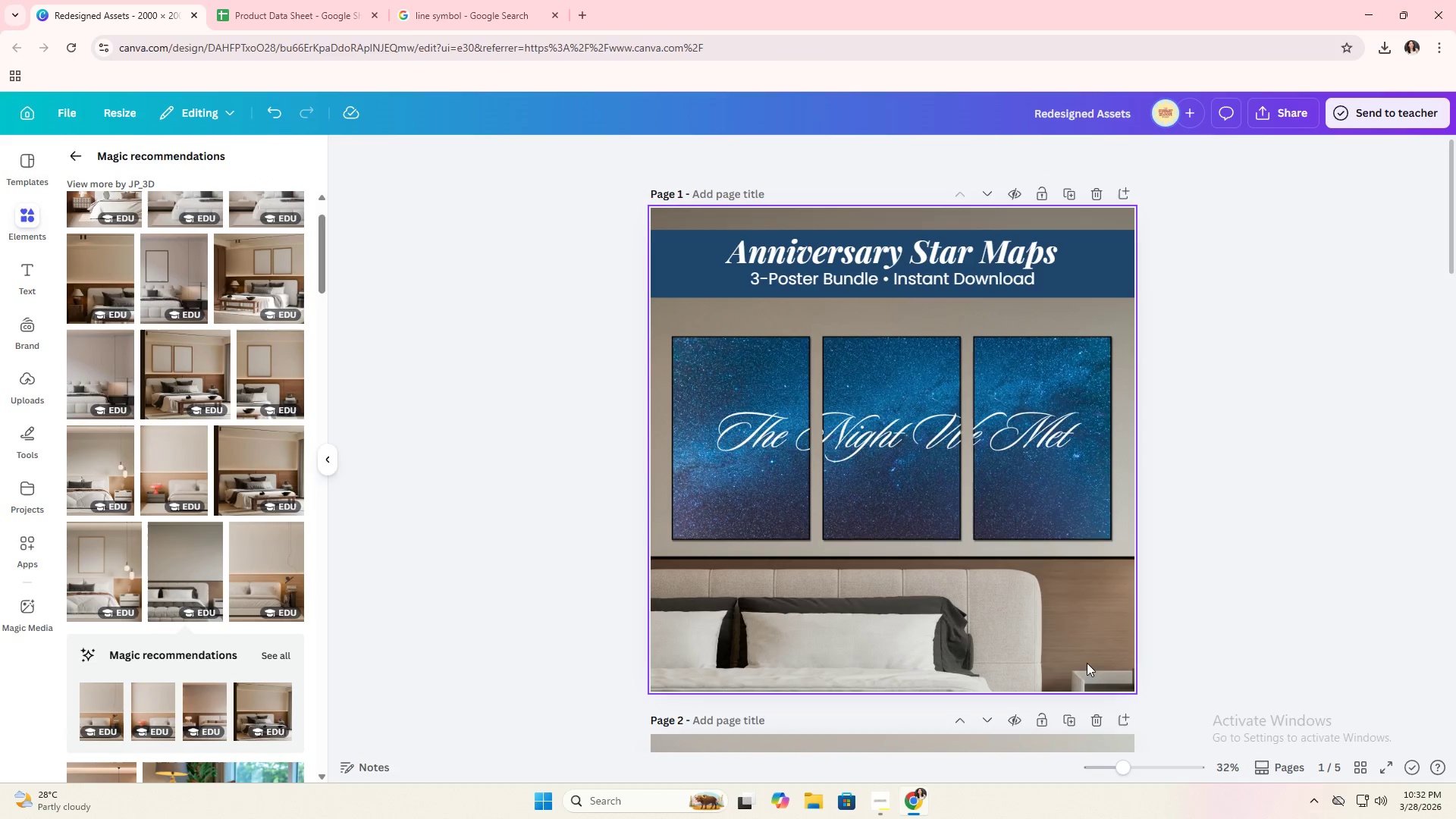 
double_click([1062, 662])
 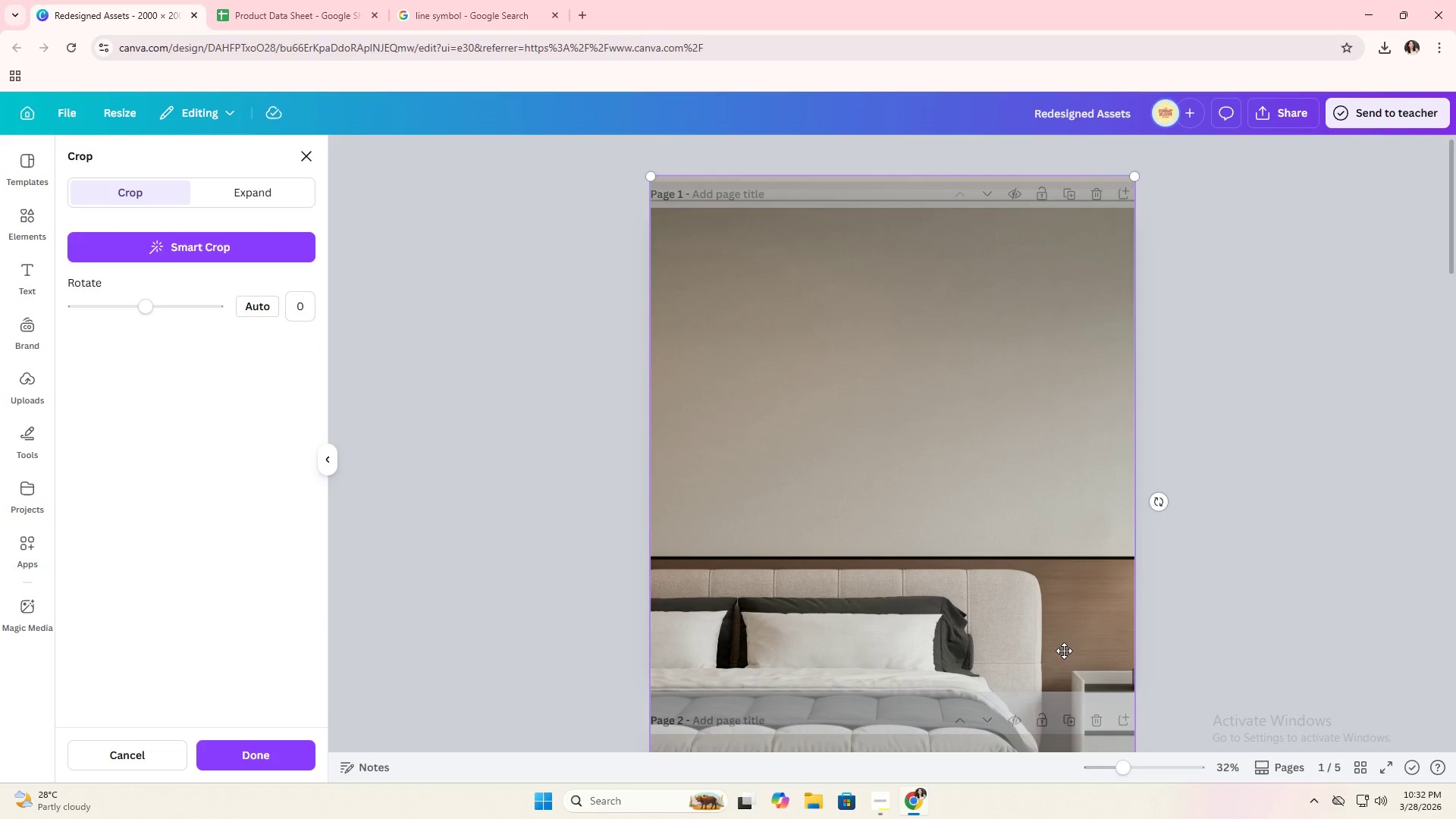 
left_click_drag(start_coordinate=[1065, 650], to_coordinate=[1119, 652])
 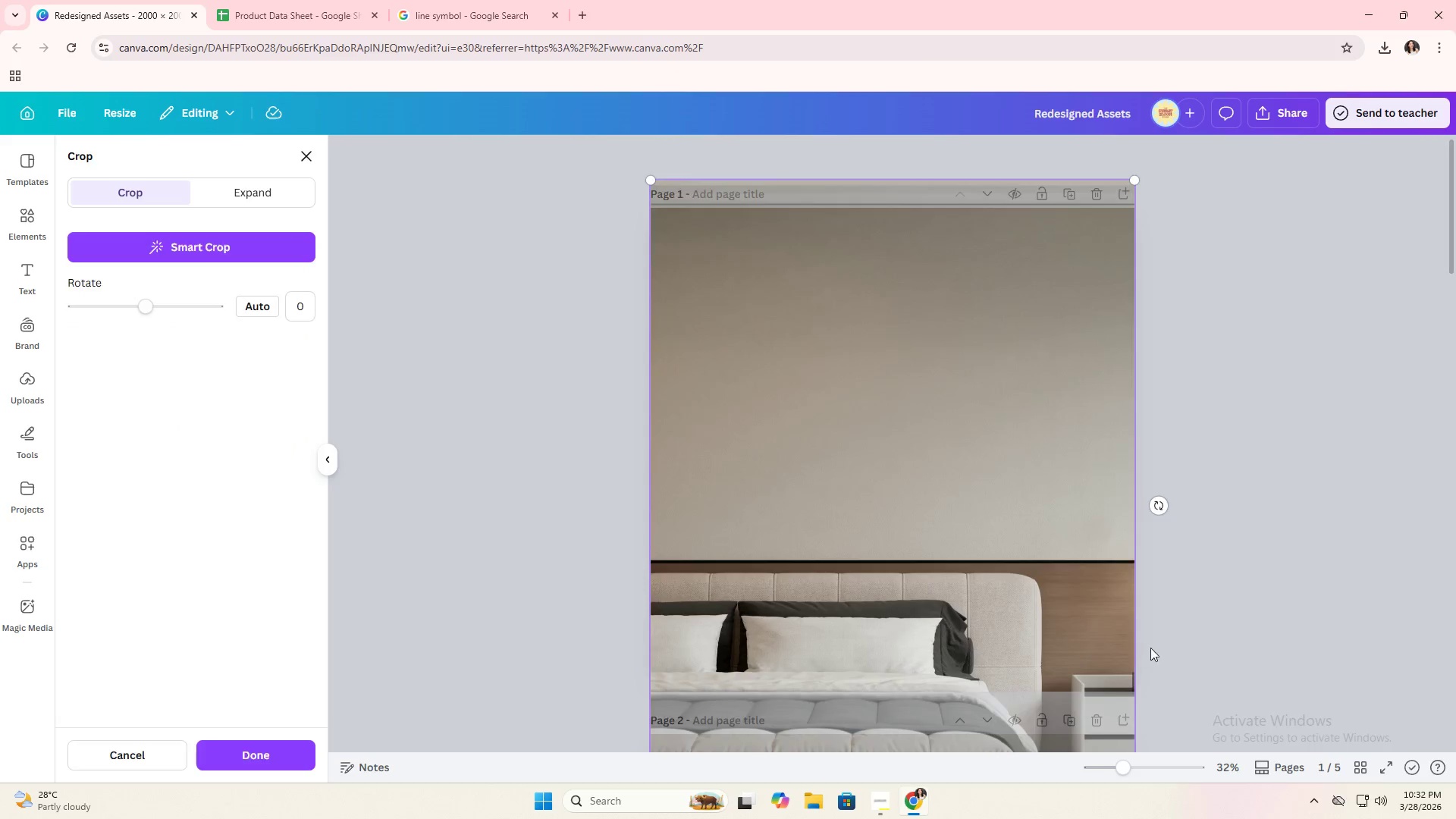 
left_click([1163, 642])
 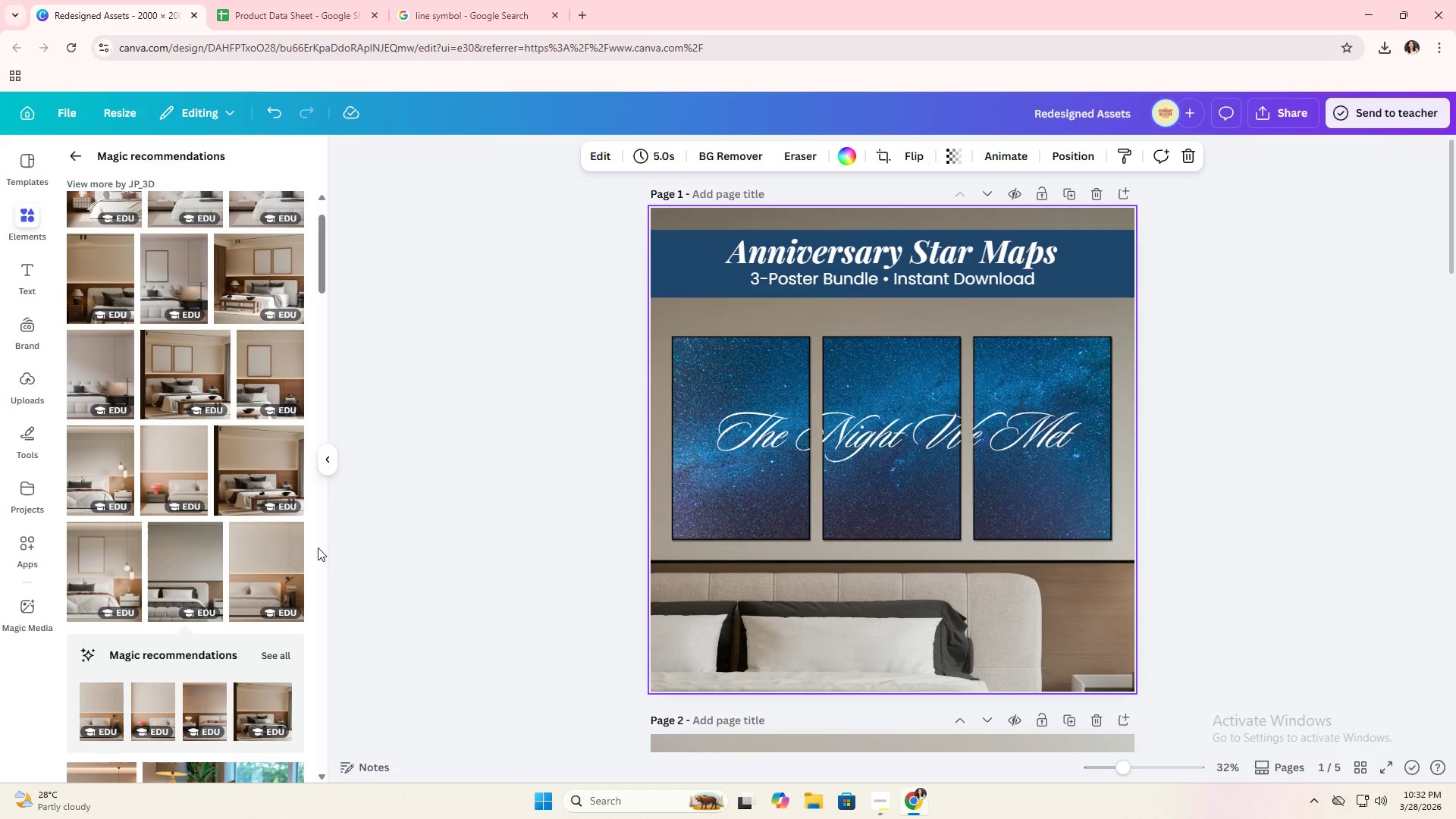 
scroll: coordinate [324, 577], scroll_direction: down, amount: 4.0
 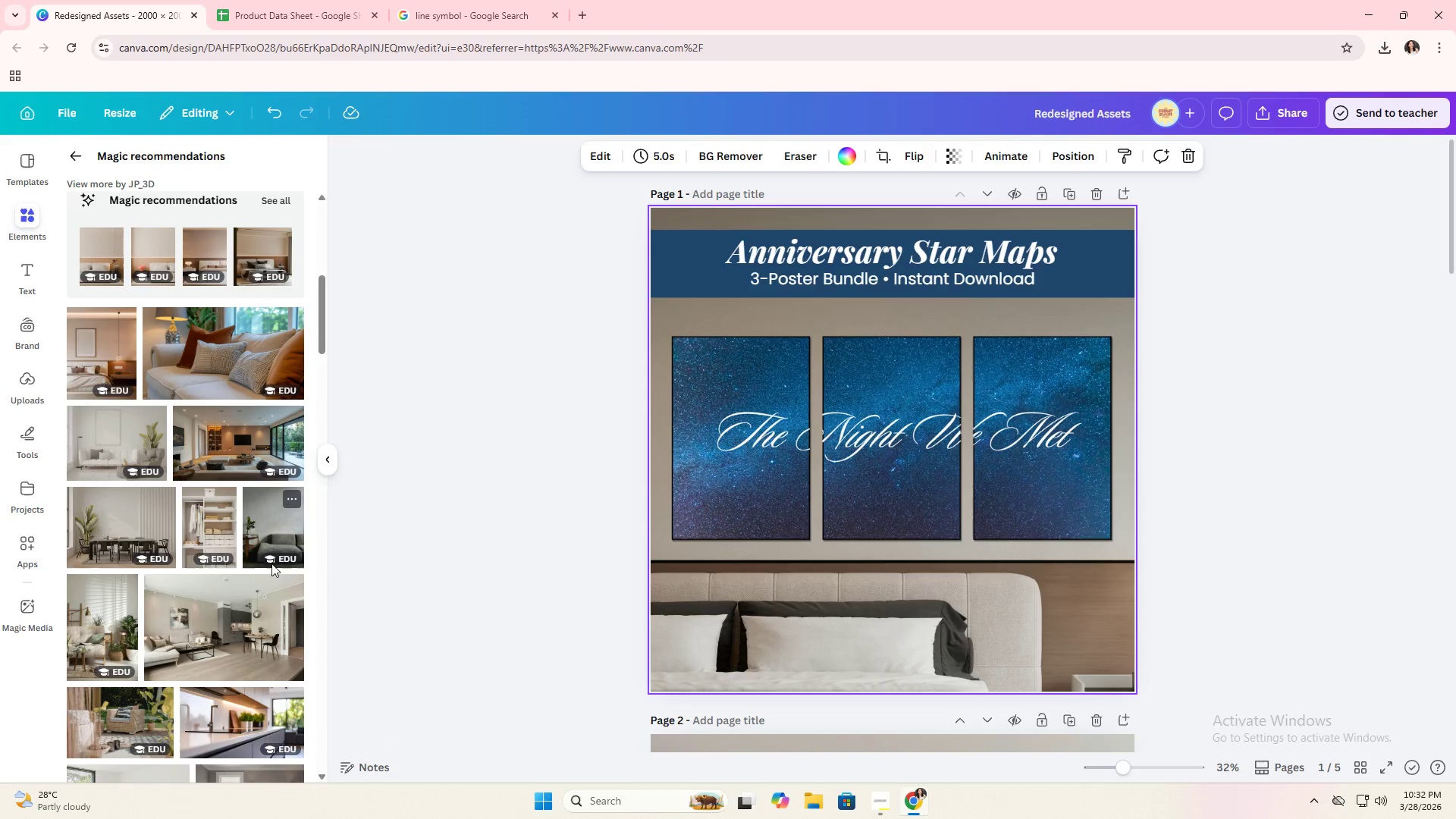 
scroll: coordinate [265, 555], scroll_direction: up, amount: 1.0
 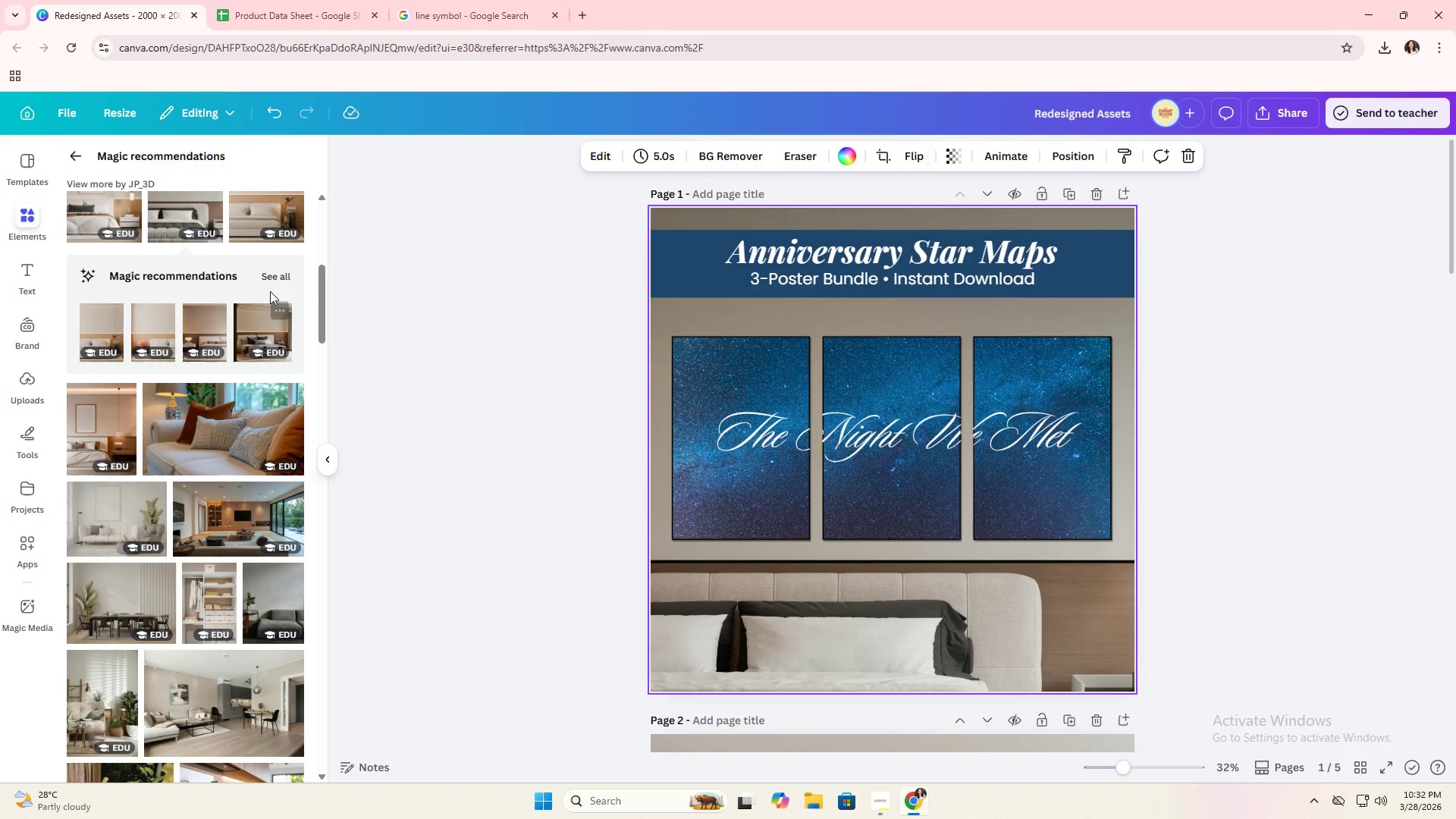 
left_click([274, 276])
 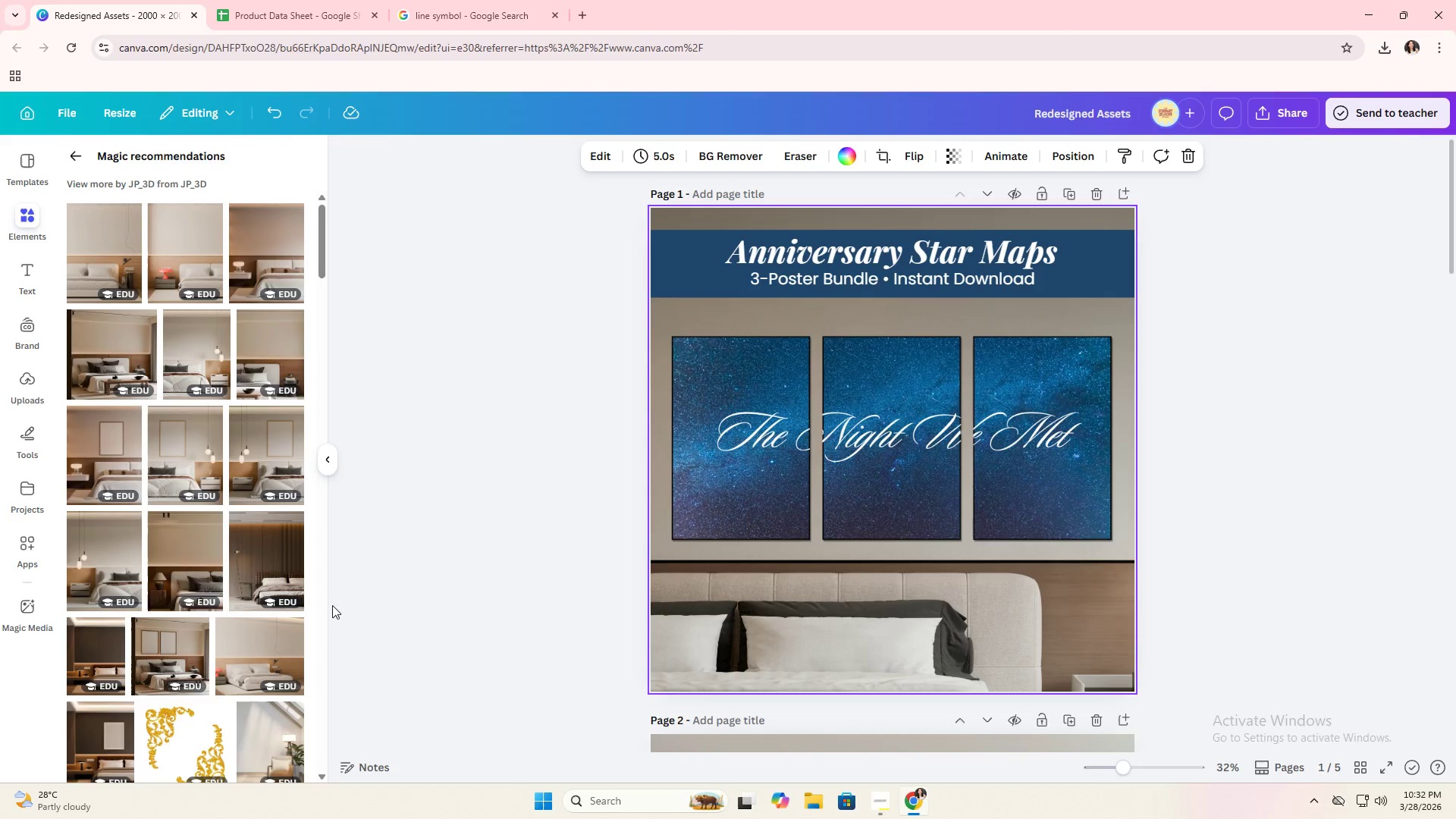 
left_click_drag(start_coordinate=[105, 665], to_coordinate=[676, 635])
 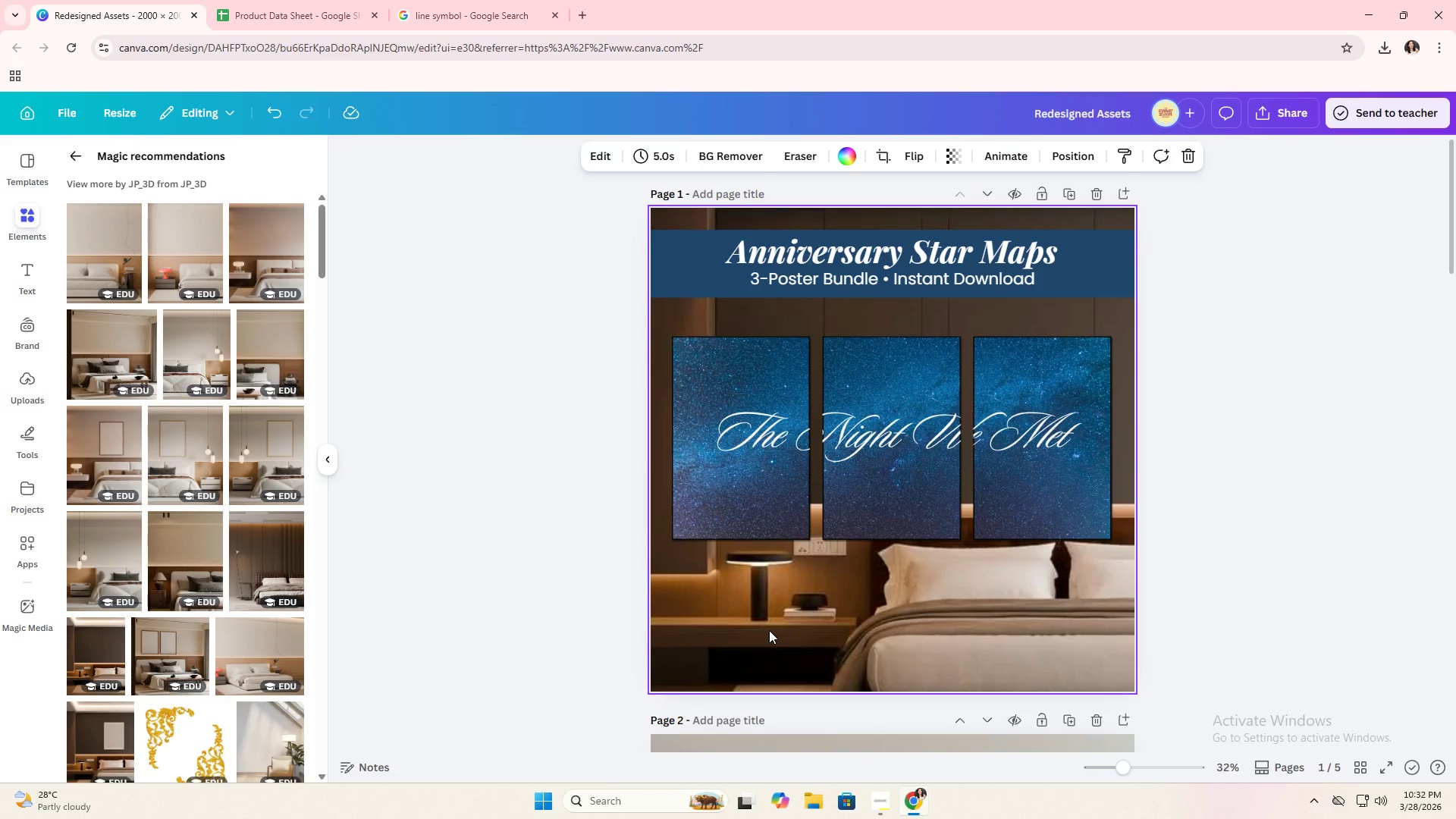 
double_click([769, 630])
 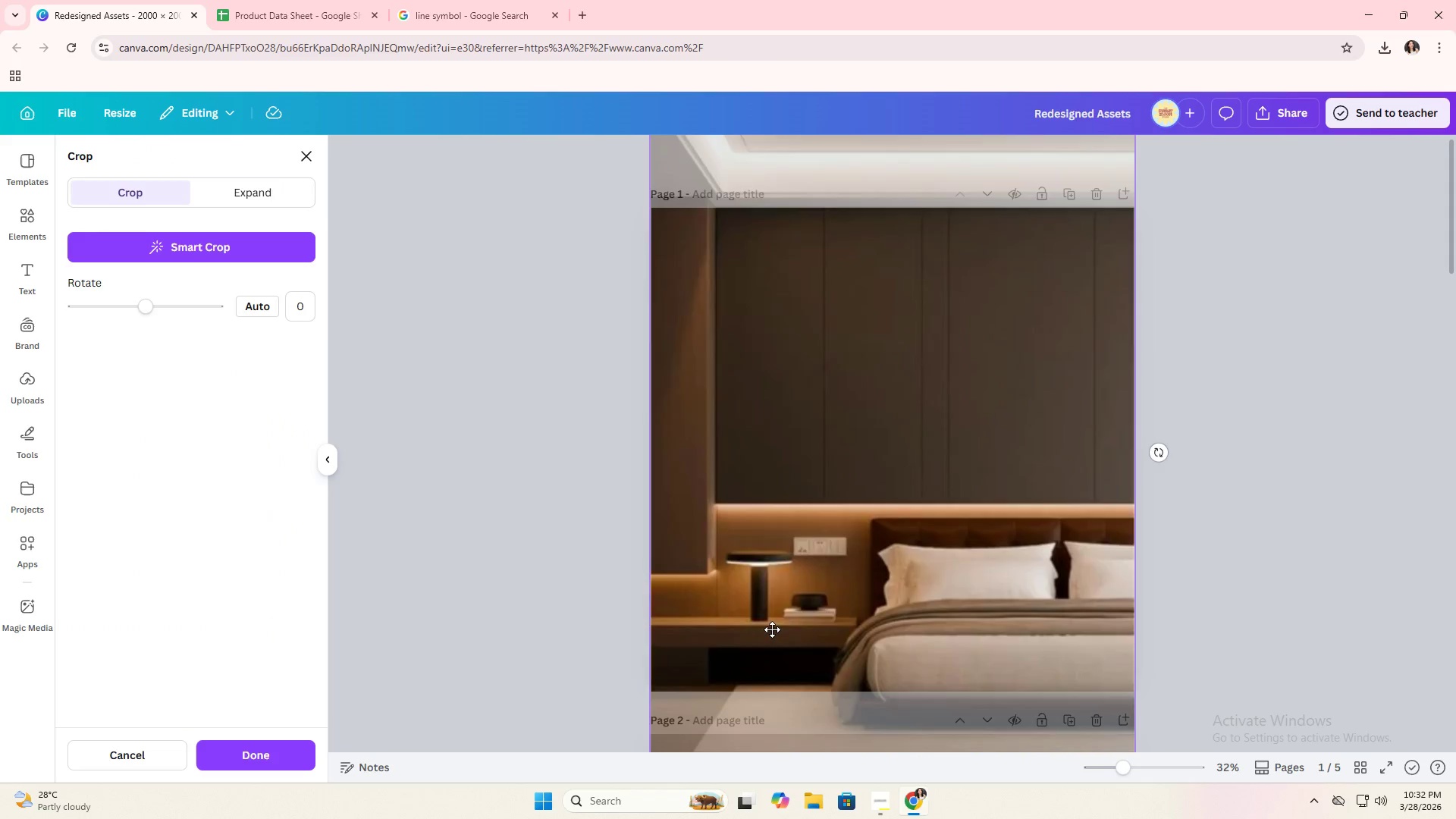 
left_click_drag(start_coordinate=[772, 629], to_coordinate=[762, 674])
 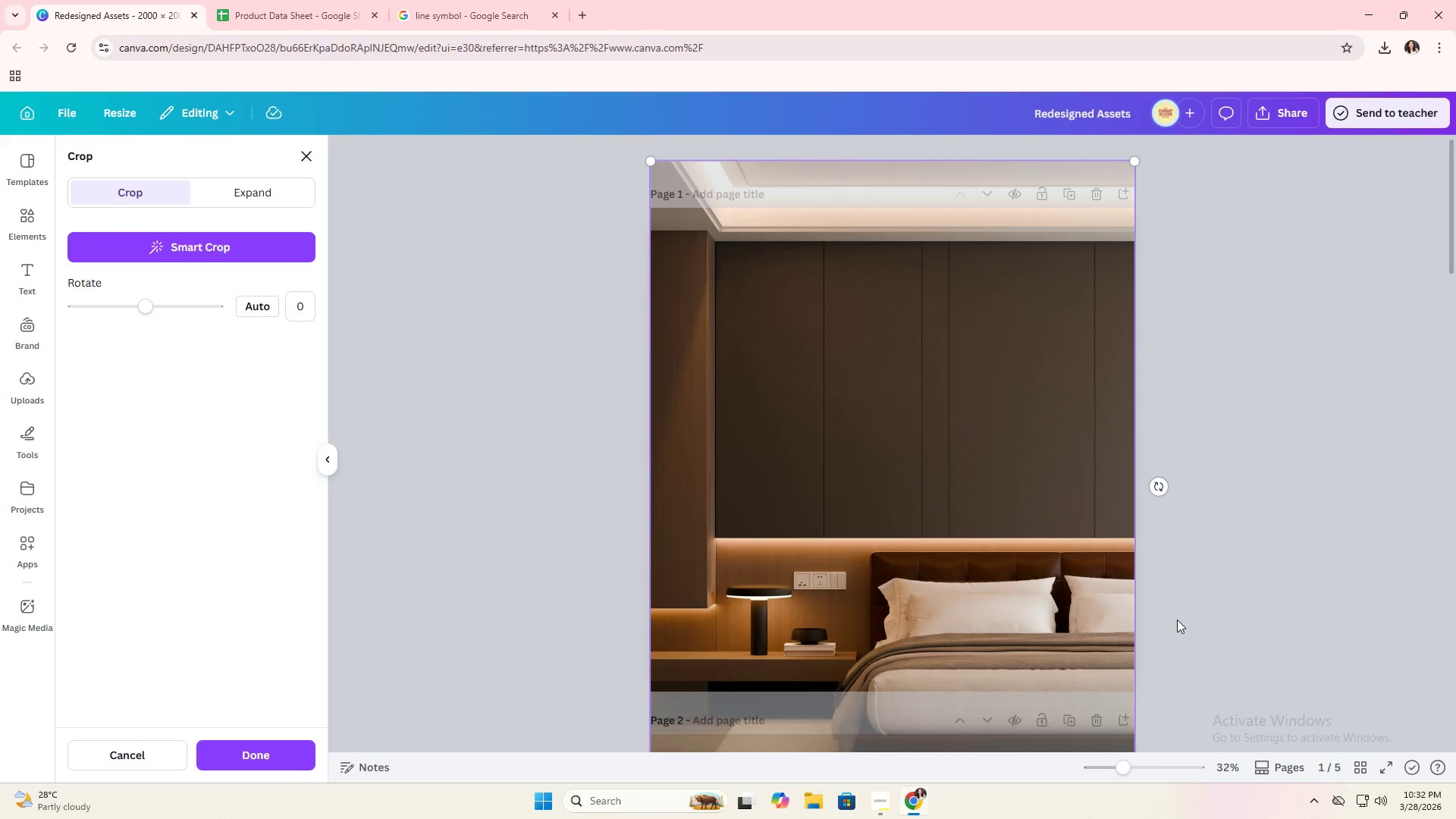 
double_click([1179, 620])
 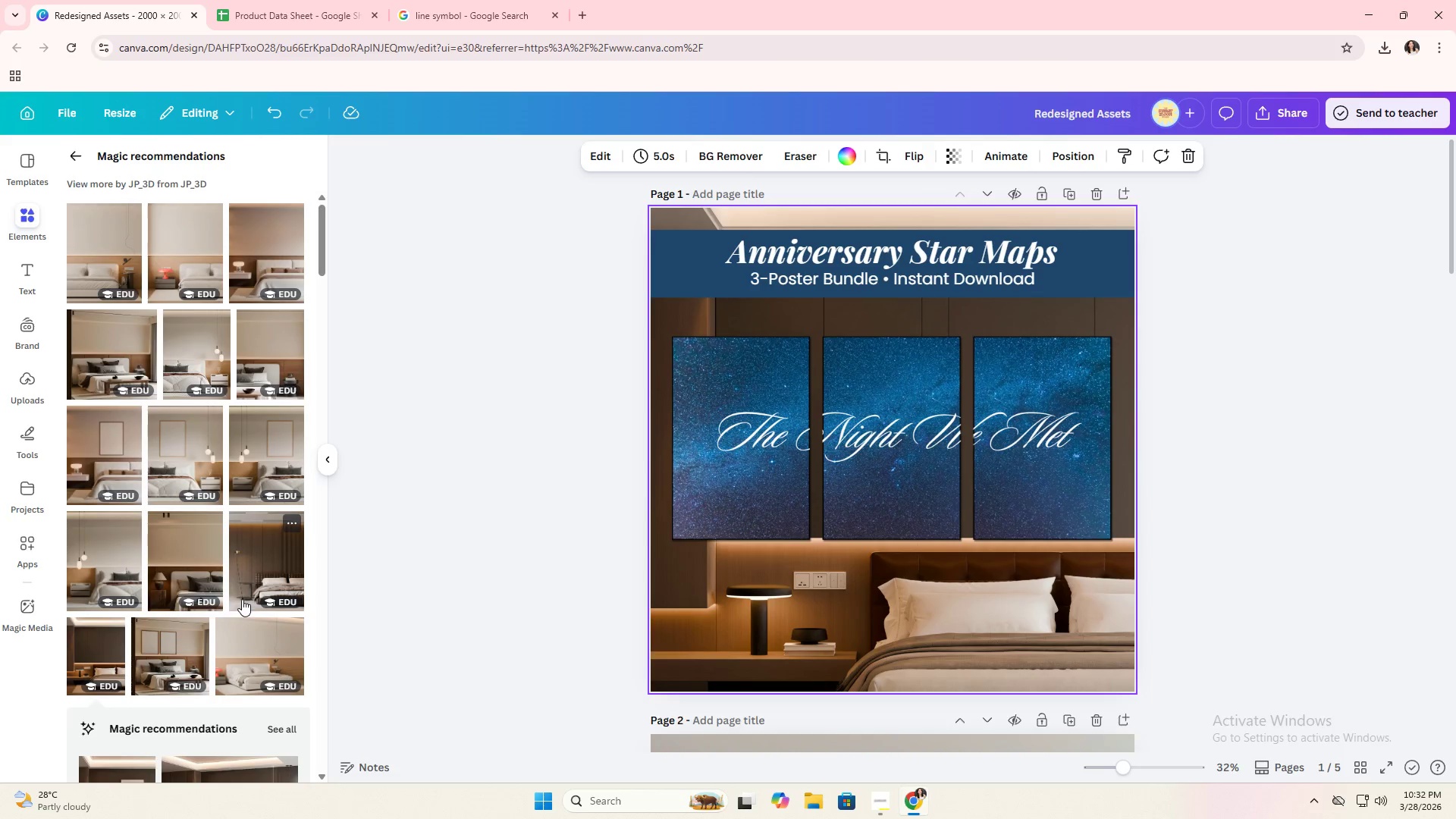 
scroll: coordinate [173, 532], scroll_direction: down, amount: 9.0
 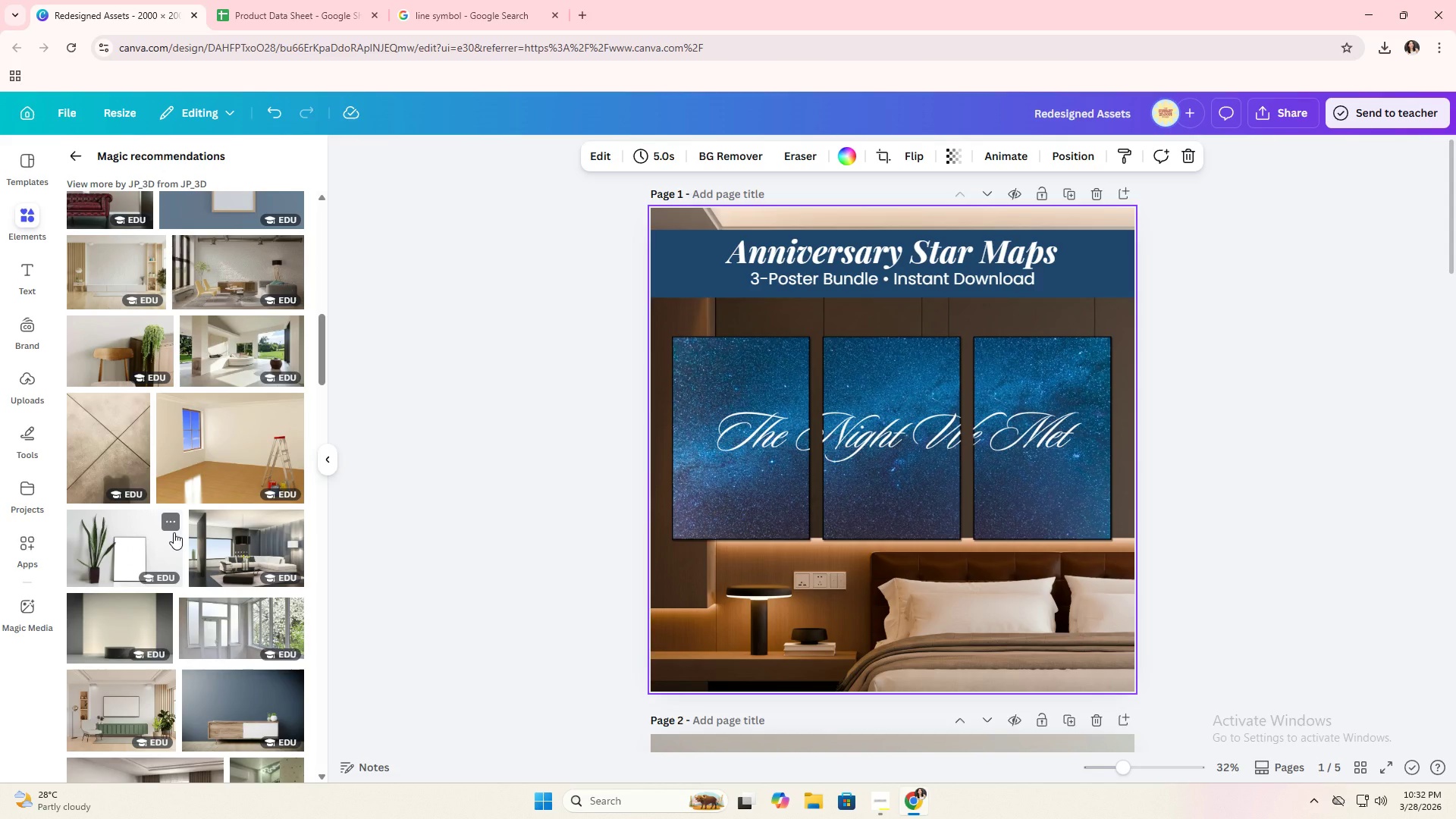 
scroll: coordinate [179, 533], scroll_direction: up, amount: 15.0
 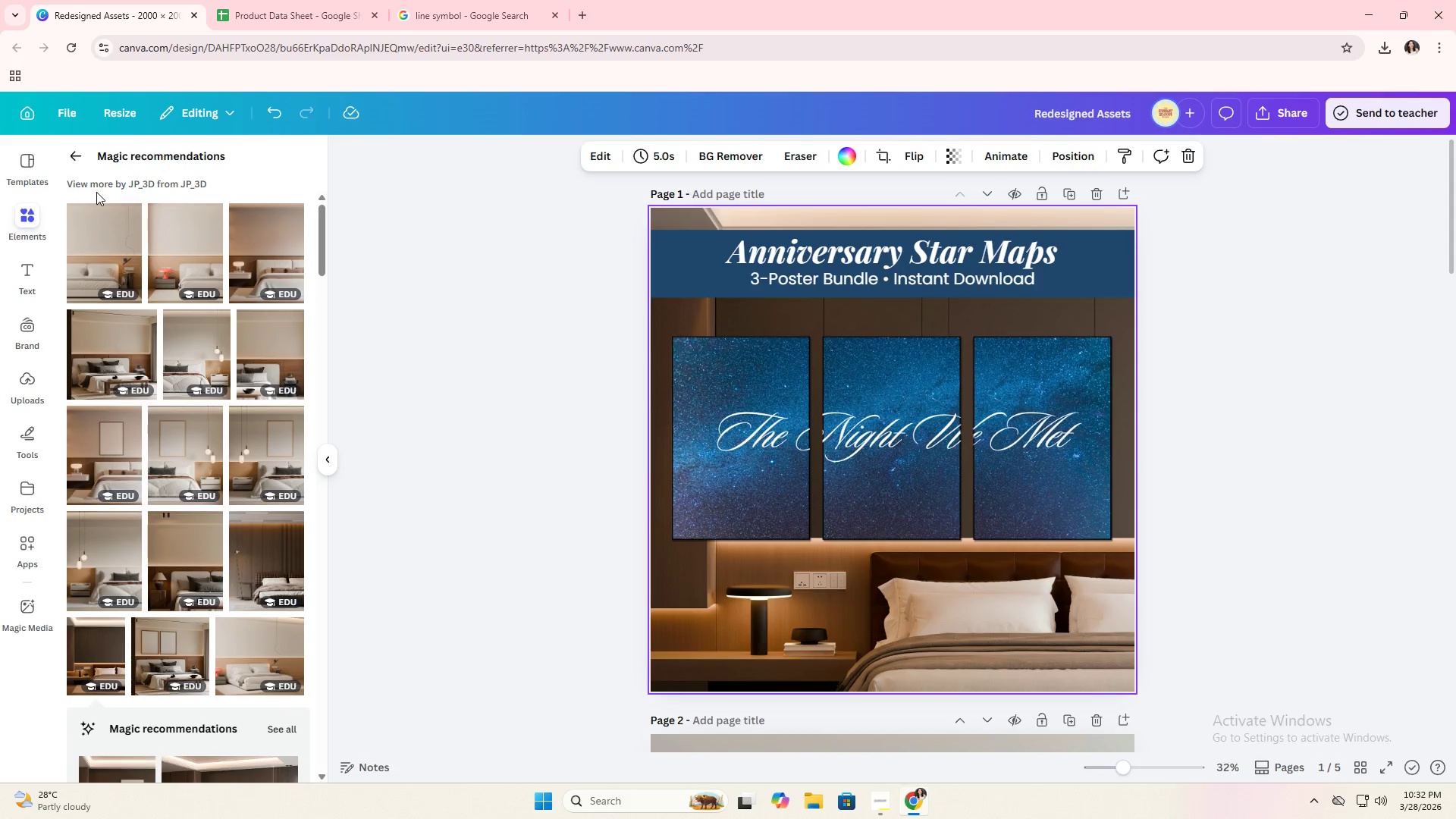 
left_click([84, 158])
 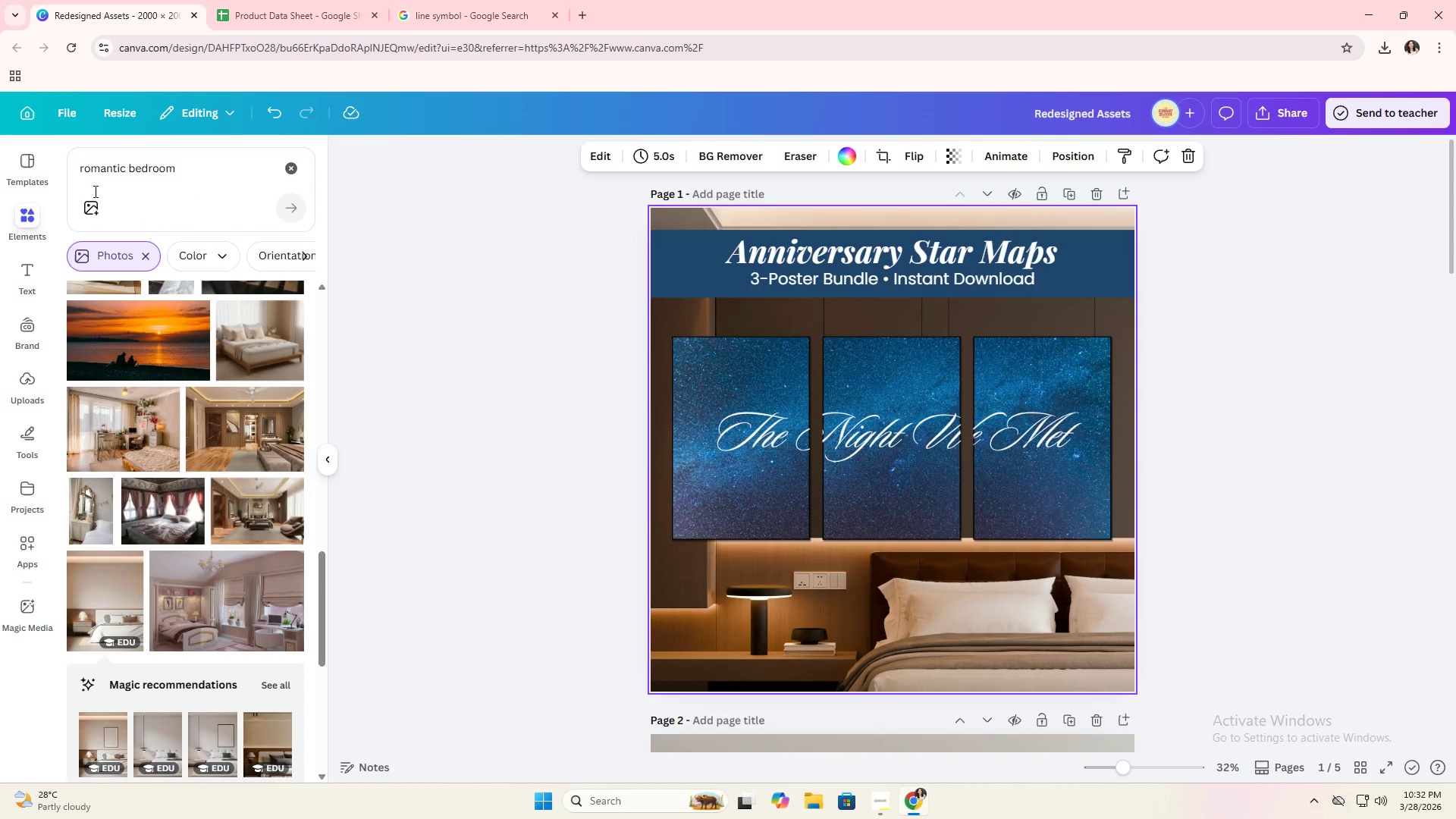 
scroll: coordinate [165, 349], scroll_direction: up, amount: 12.0
 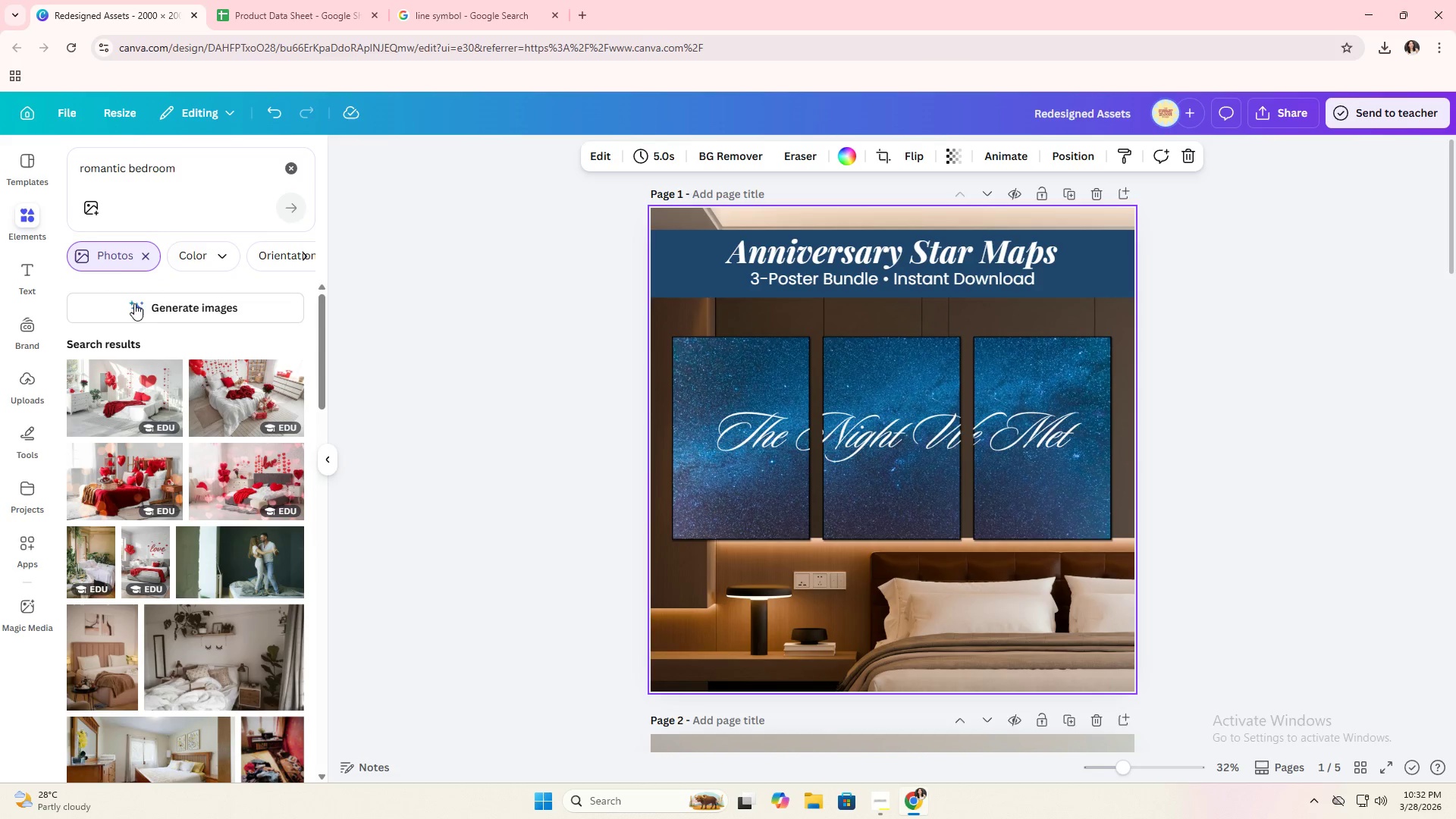 
scroll: coordinate [234, 460], scroll_direction: down, amount: 12.0
 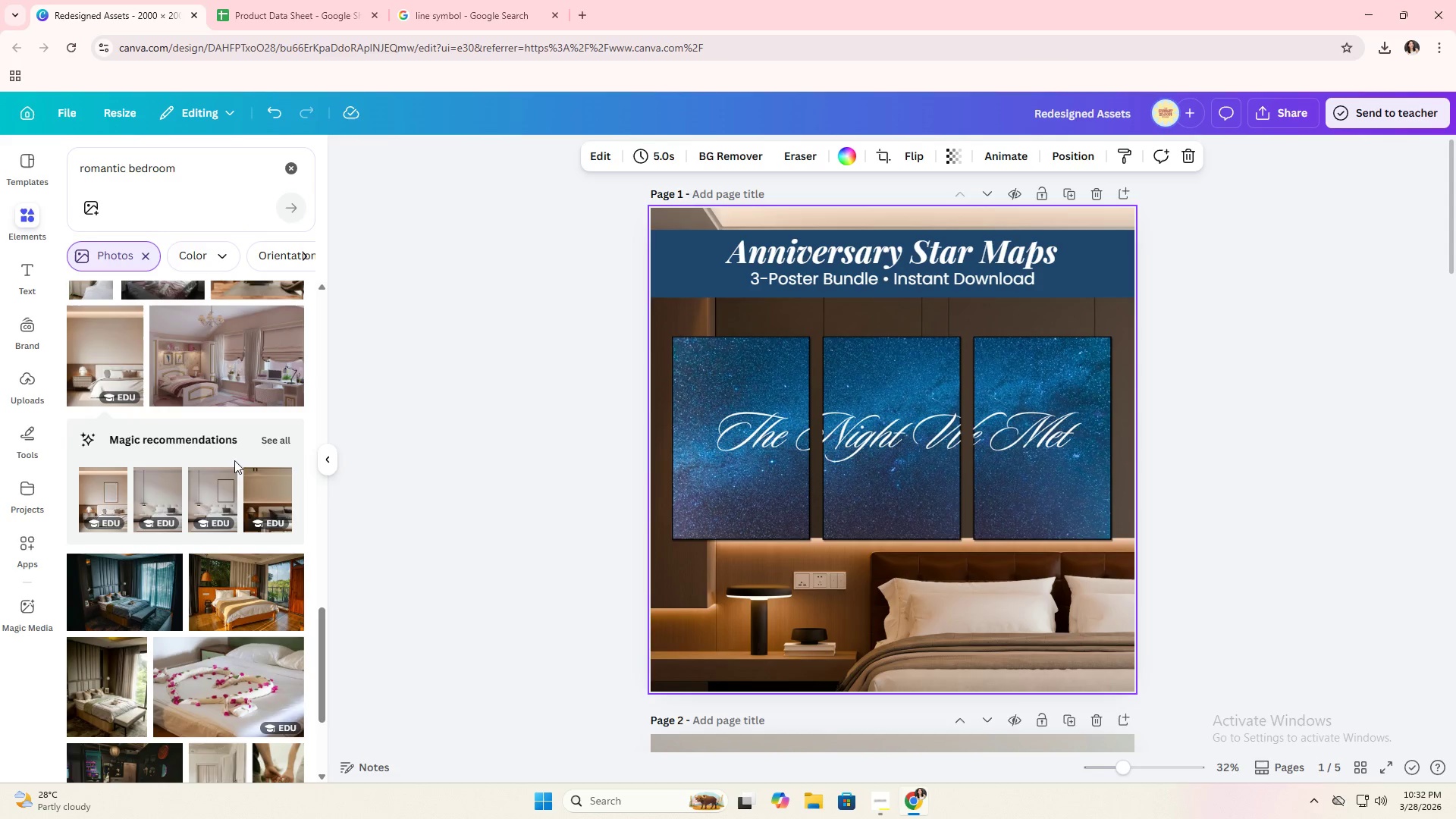 
left_click_drag(start_coordinate=[114, 379], to_coordinate=[665, 646])
 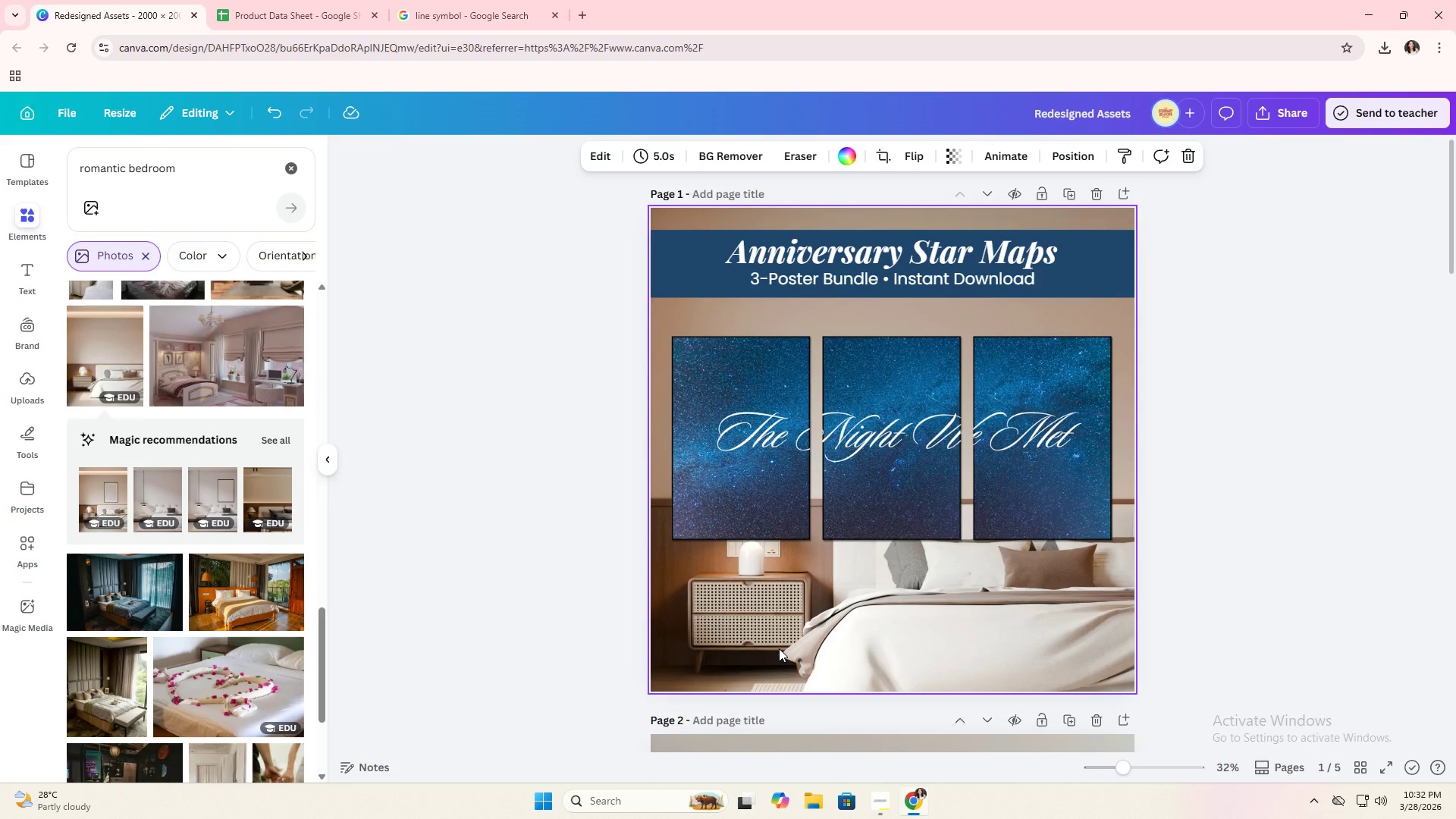 
double_click([779, 648])
 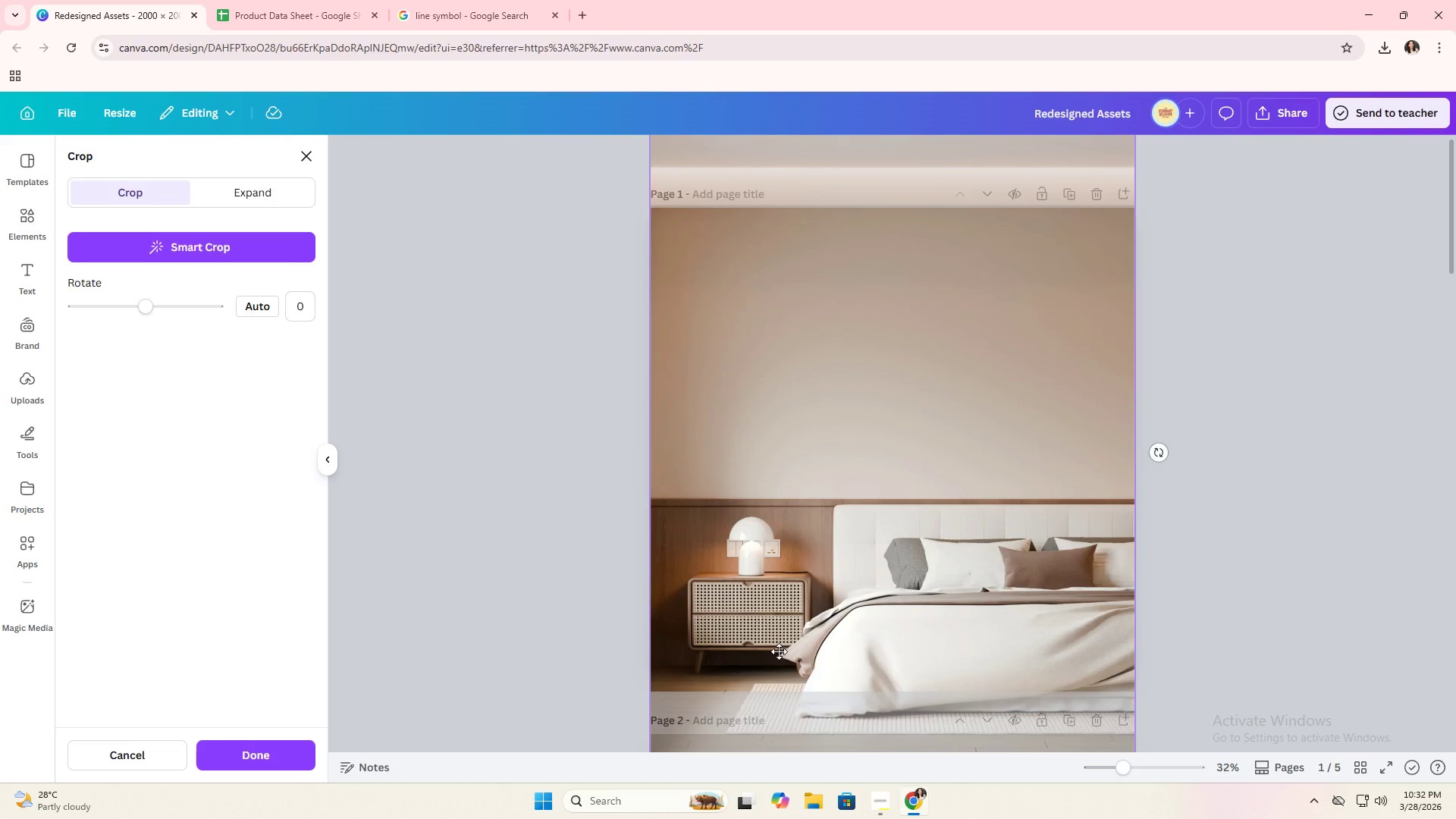 
left_click_drag(start_coordinate=[779, 648], to_coordinate=[779, 714])
 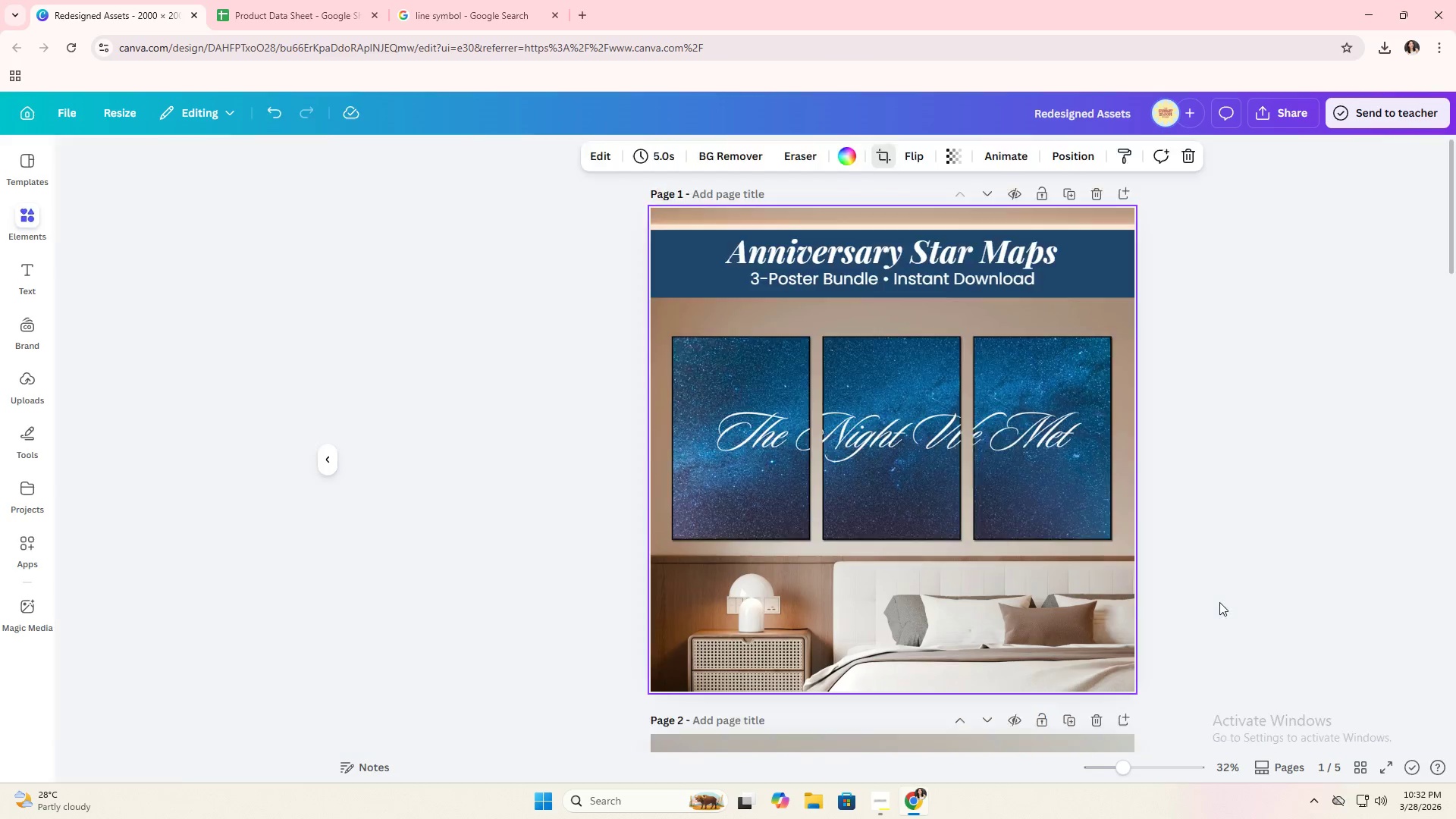 
double_click([1219, 602])
 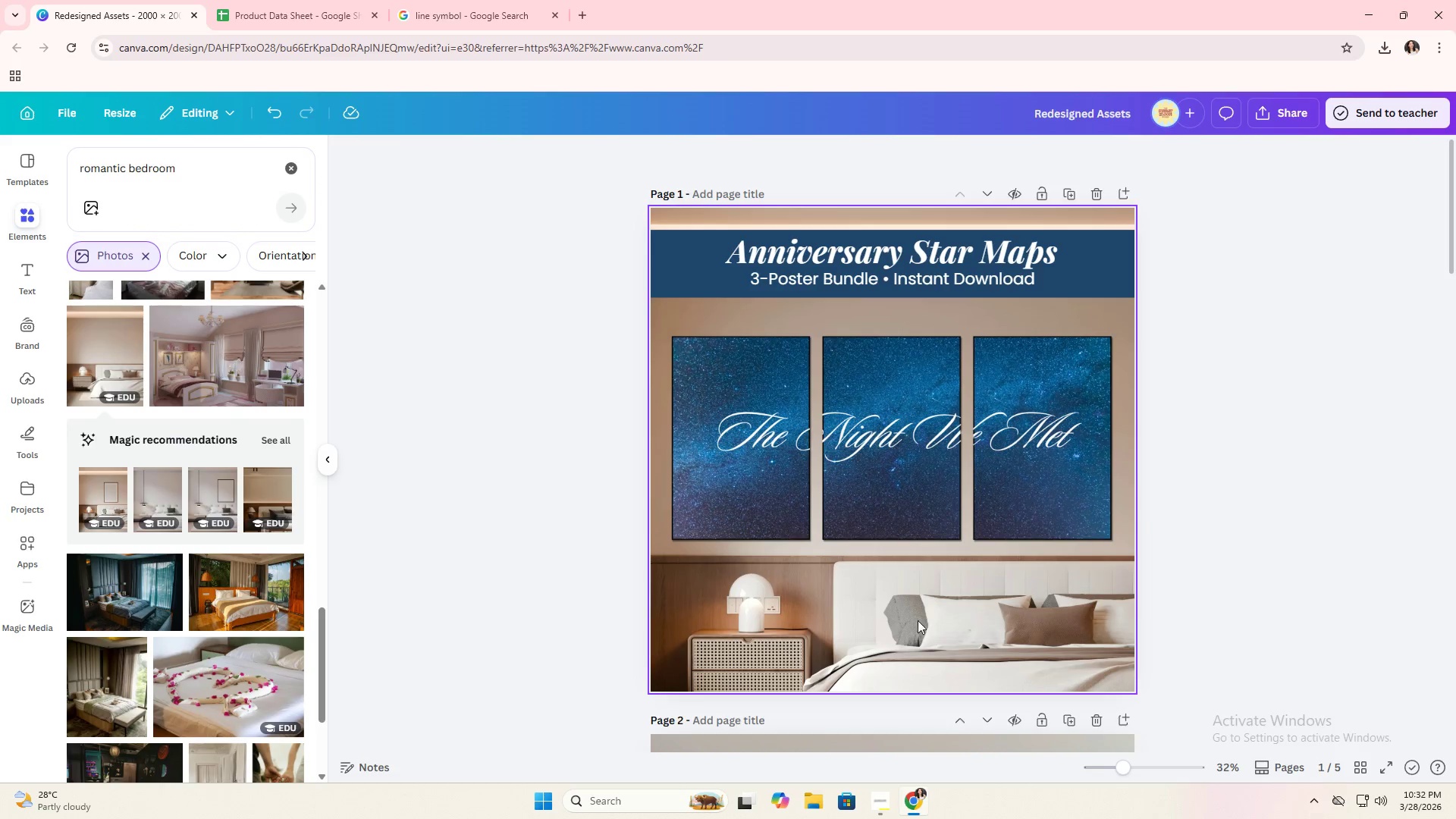 
double_click([910, 619])
 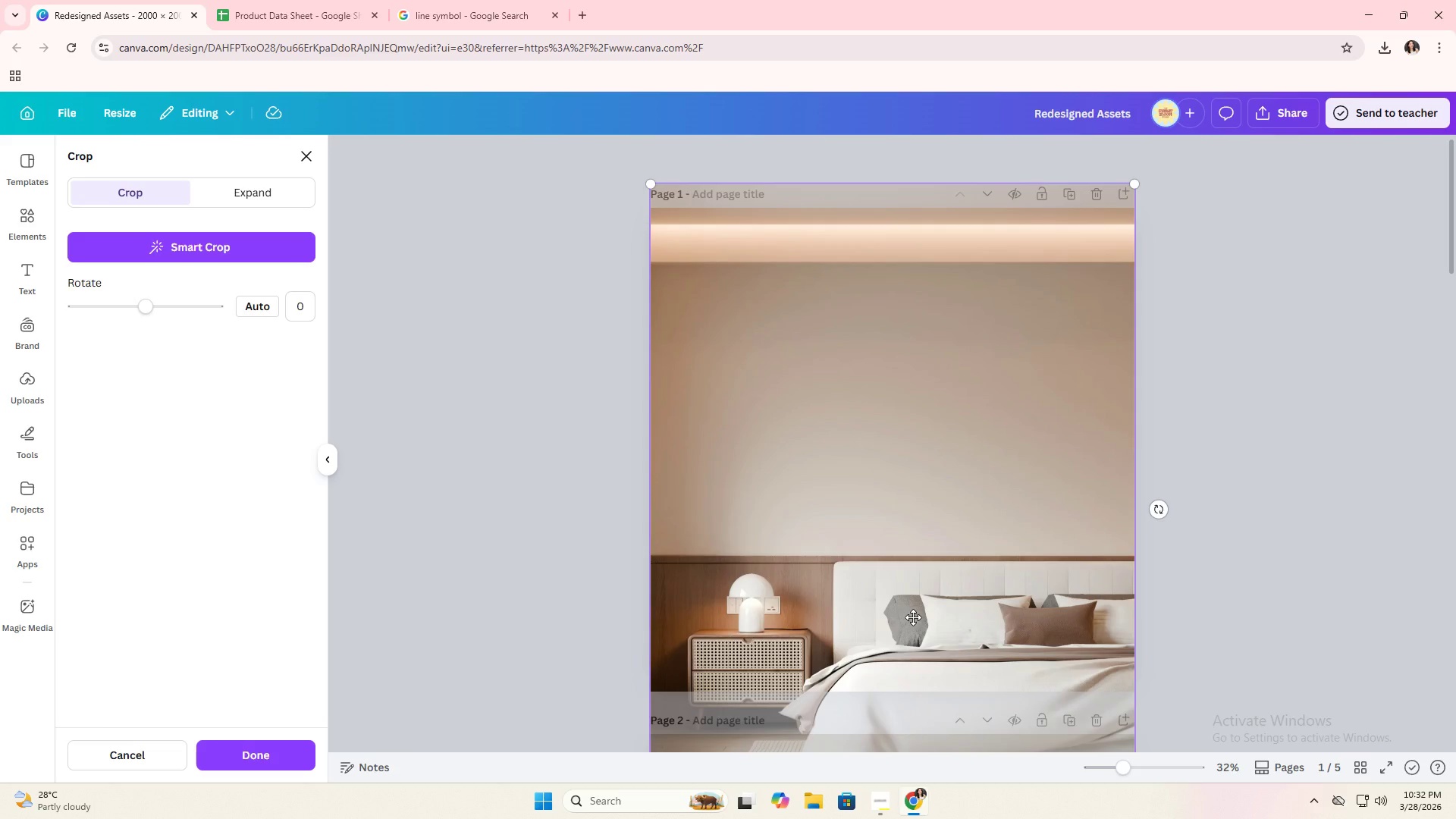 
left_click_drag(start_coordinate=[913, 617], to_coordinate=[915, 658])
 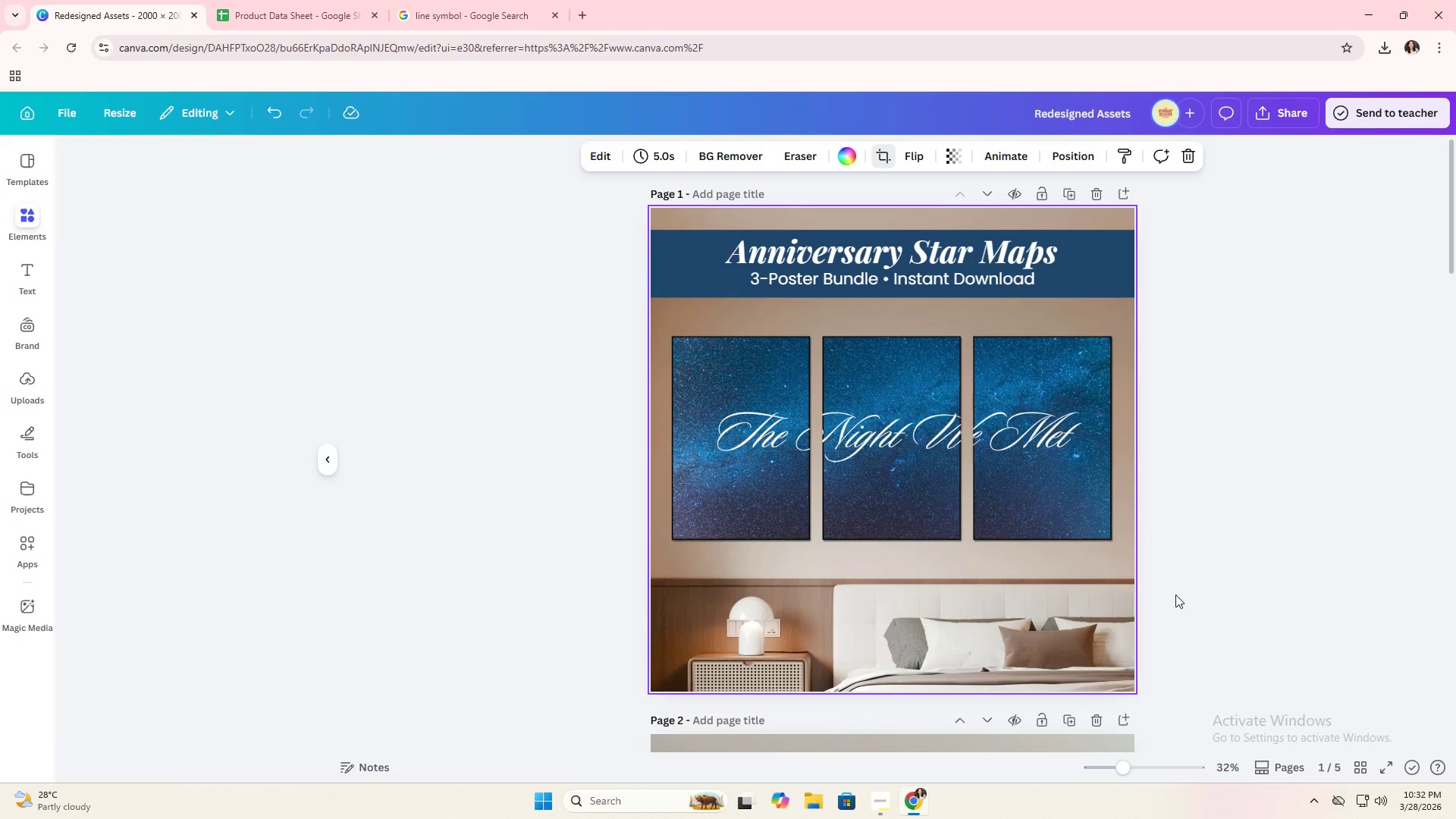 
double_click([1175, 595])
 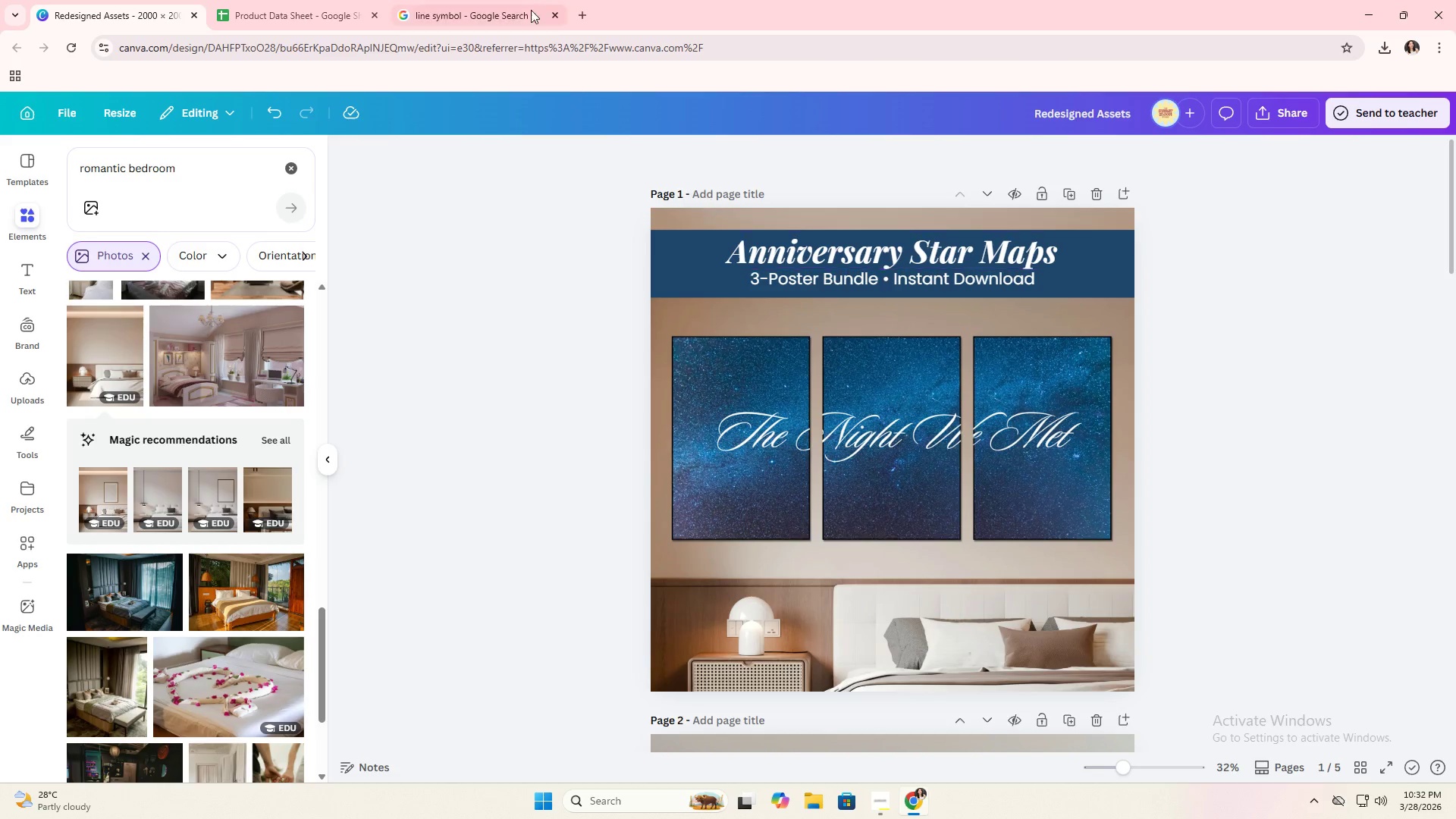 
key(Alt+AltLeft)
 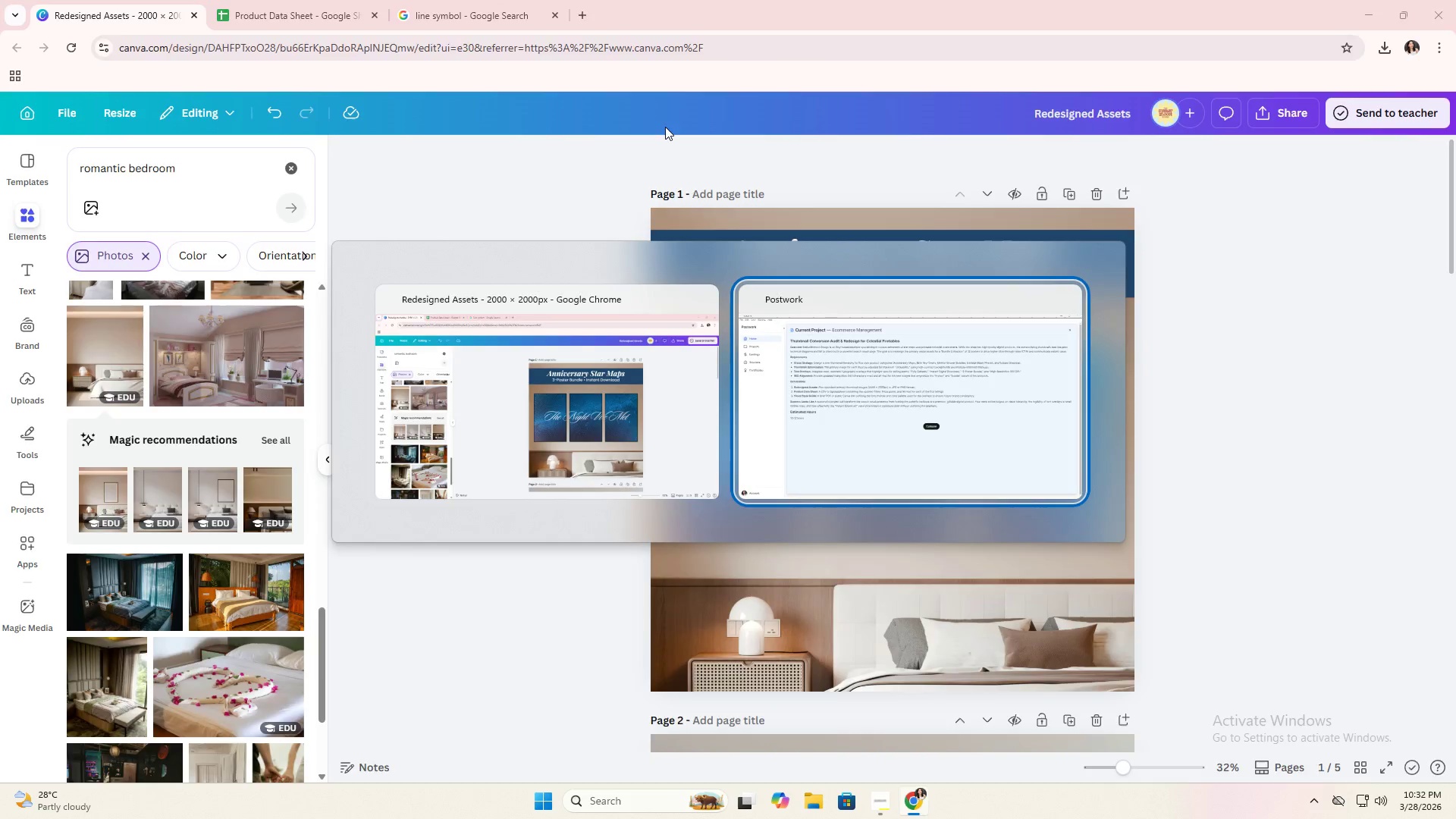 
key(Alt+Tab)